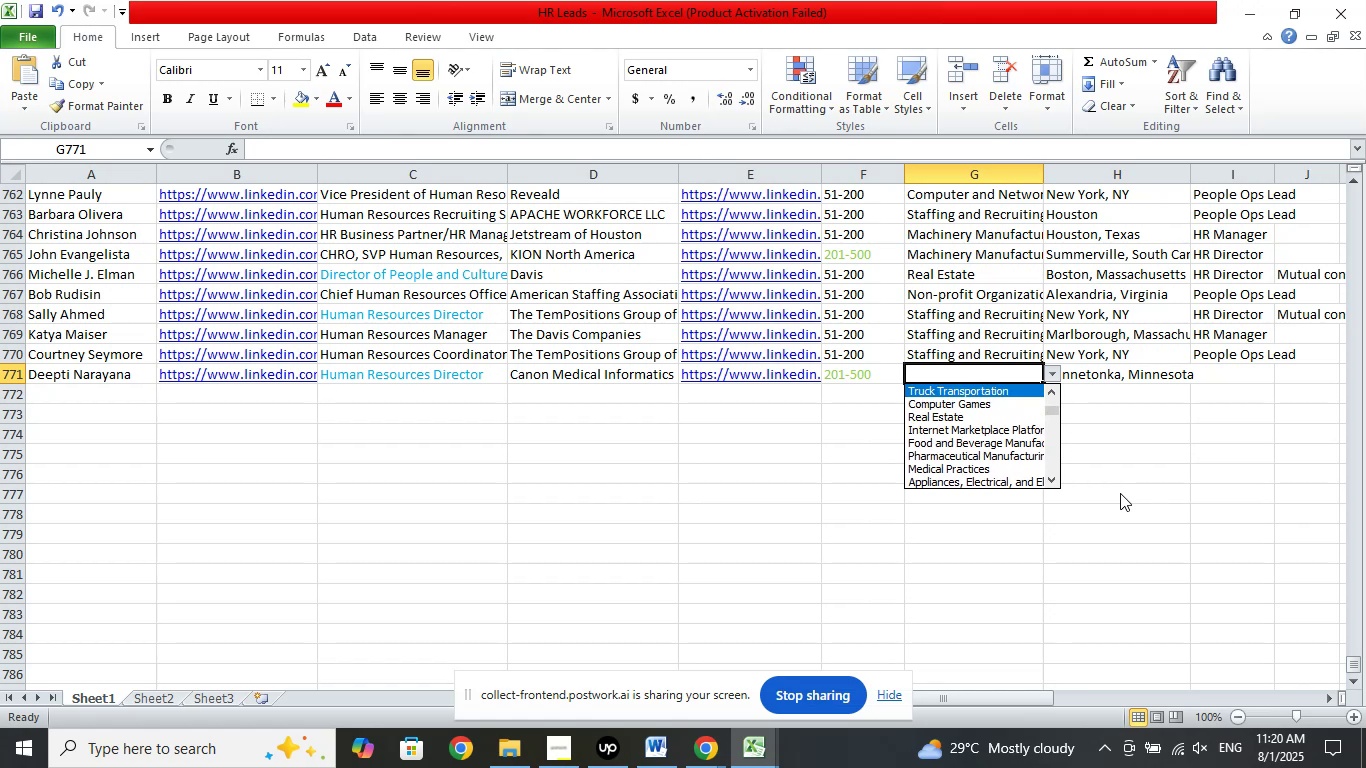 
key(ArrowUp)
 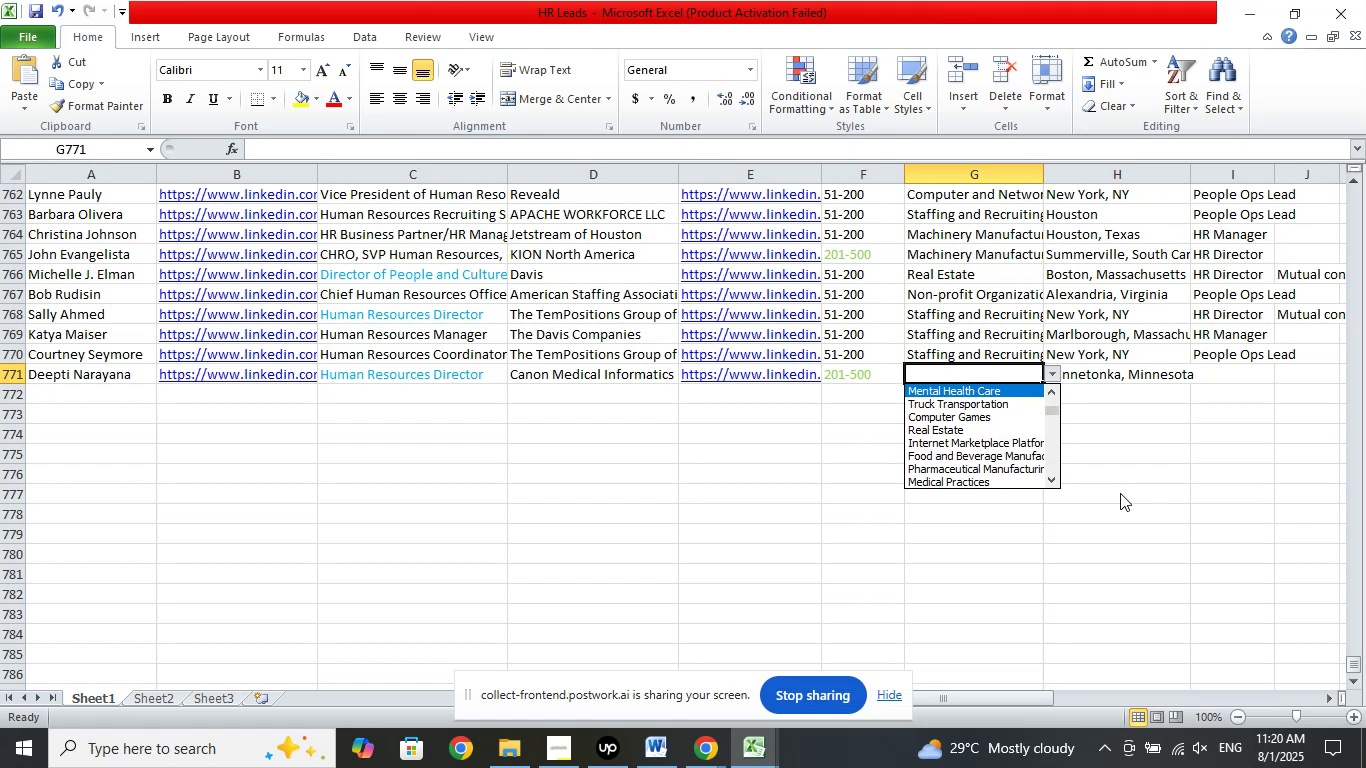 
key(ArrowUp)
 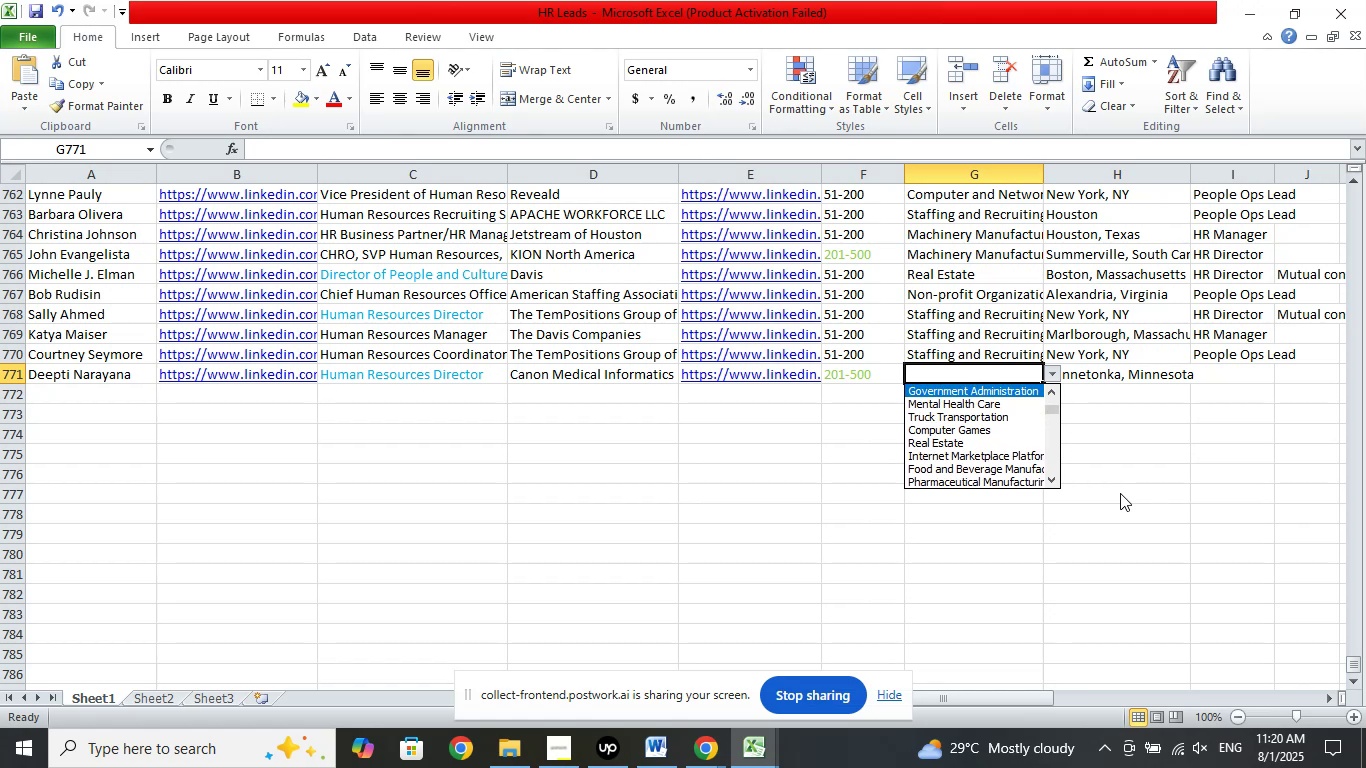 
key(ArrowUp)
 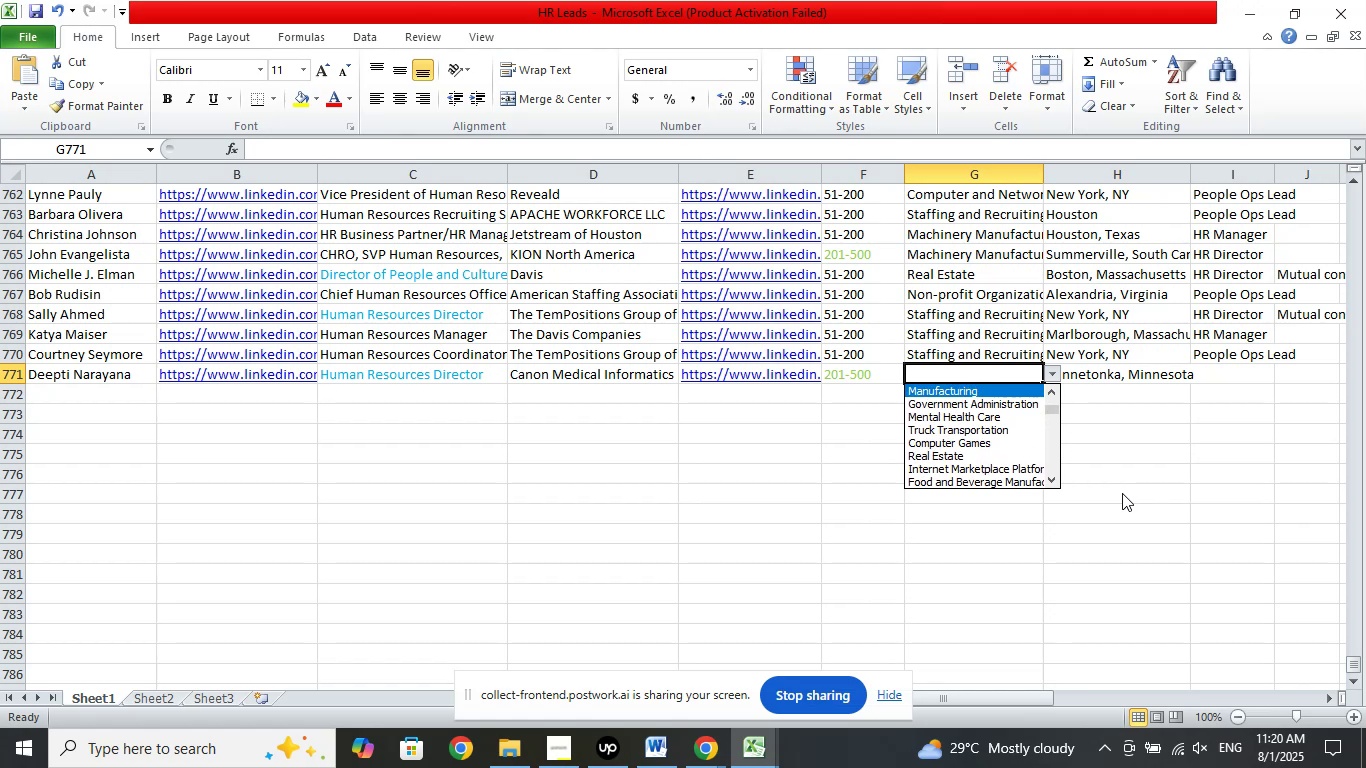 
key(ArrowUp)
 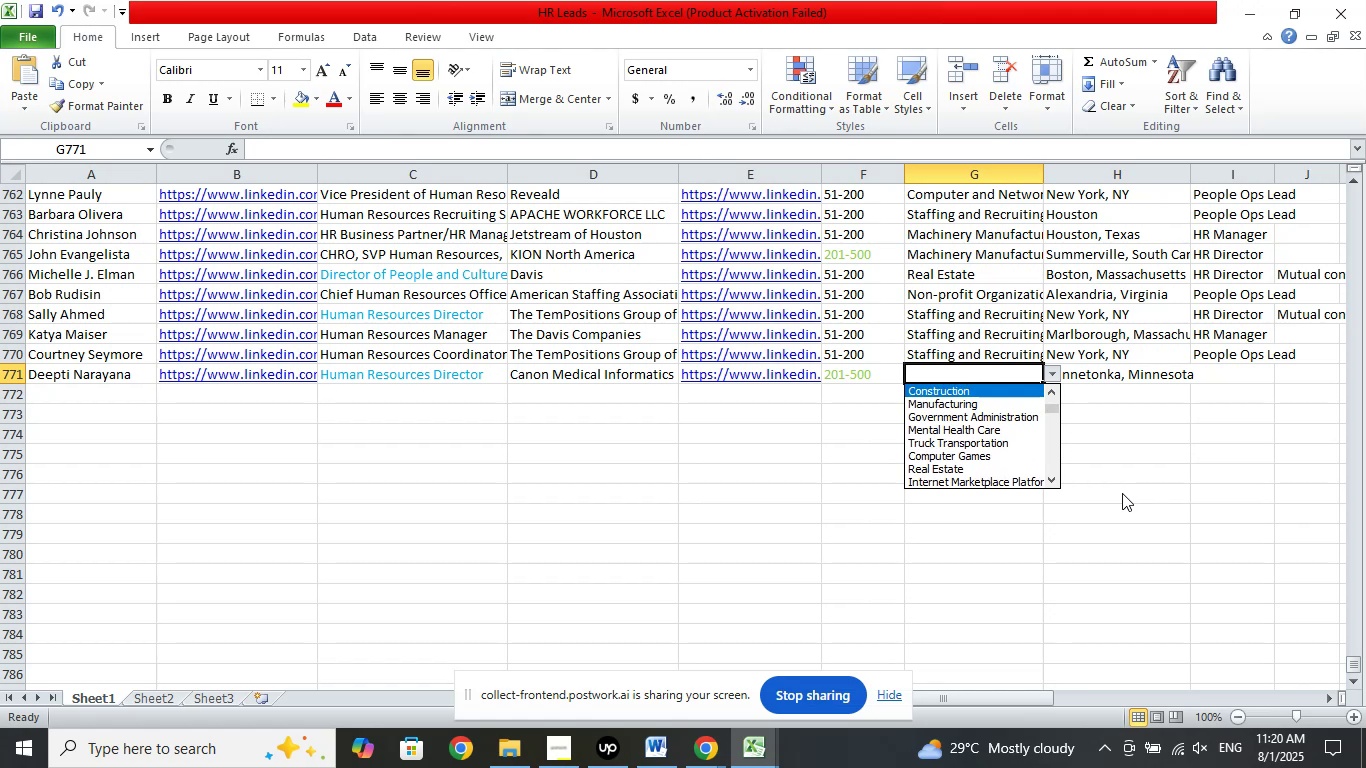 
key(ArrowUp)
 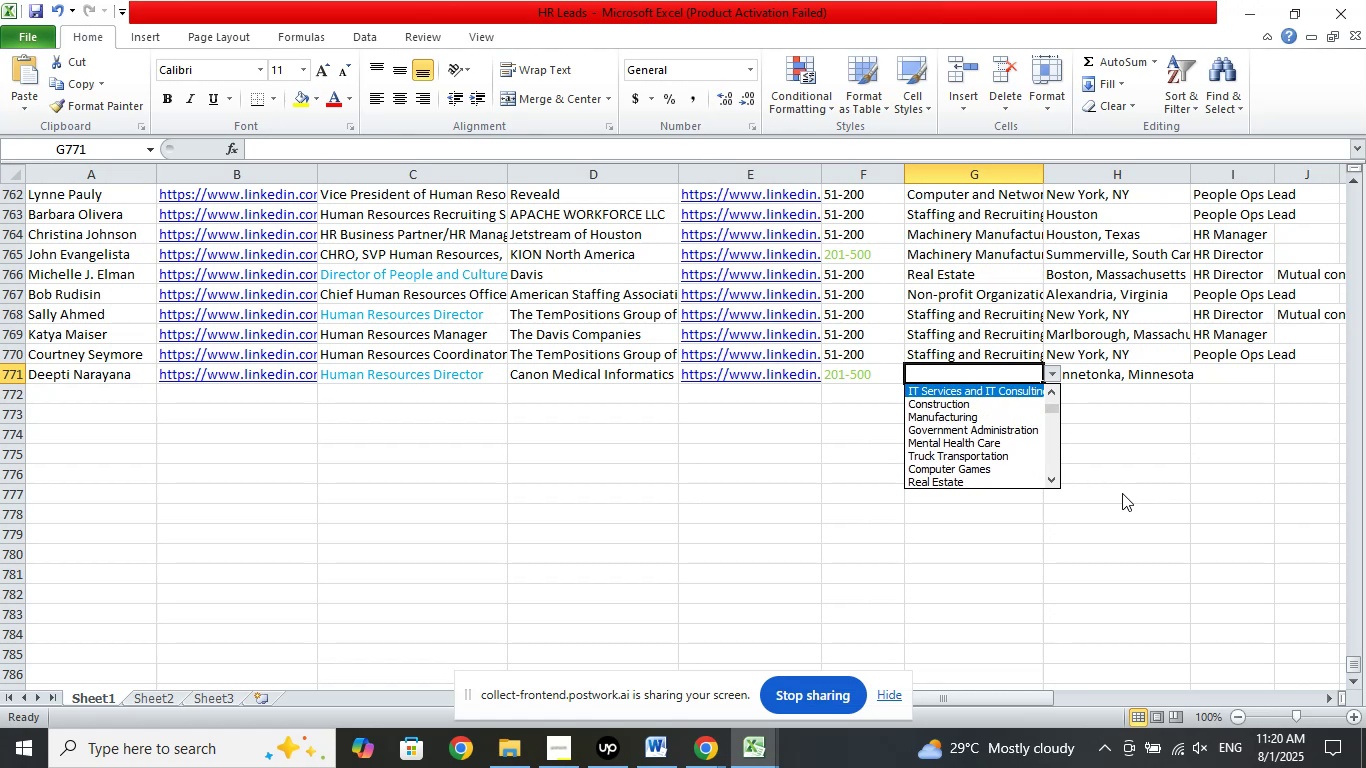 
key(ArrowUp)
 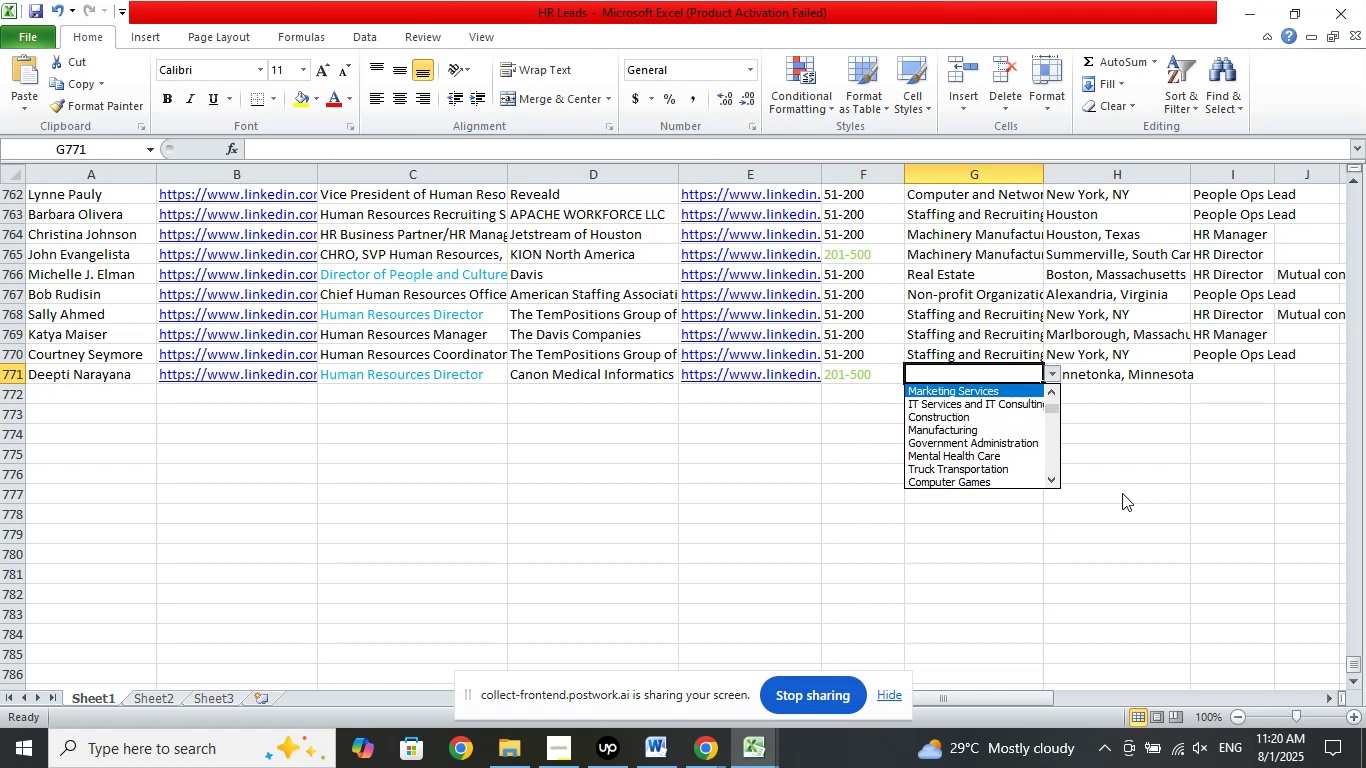 
key(ArrowUp)
 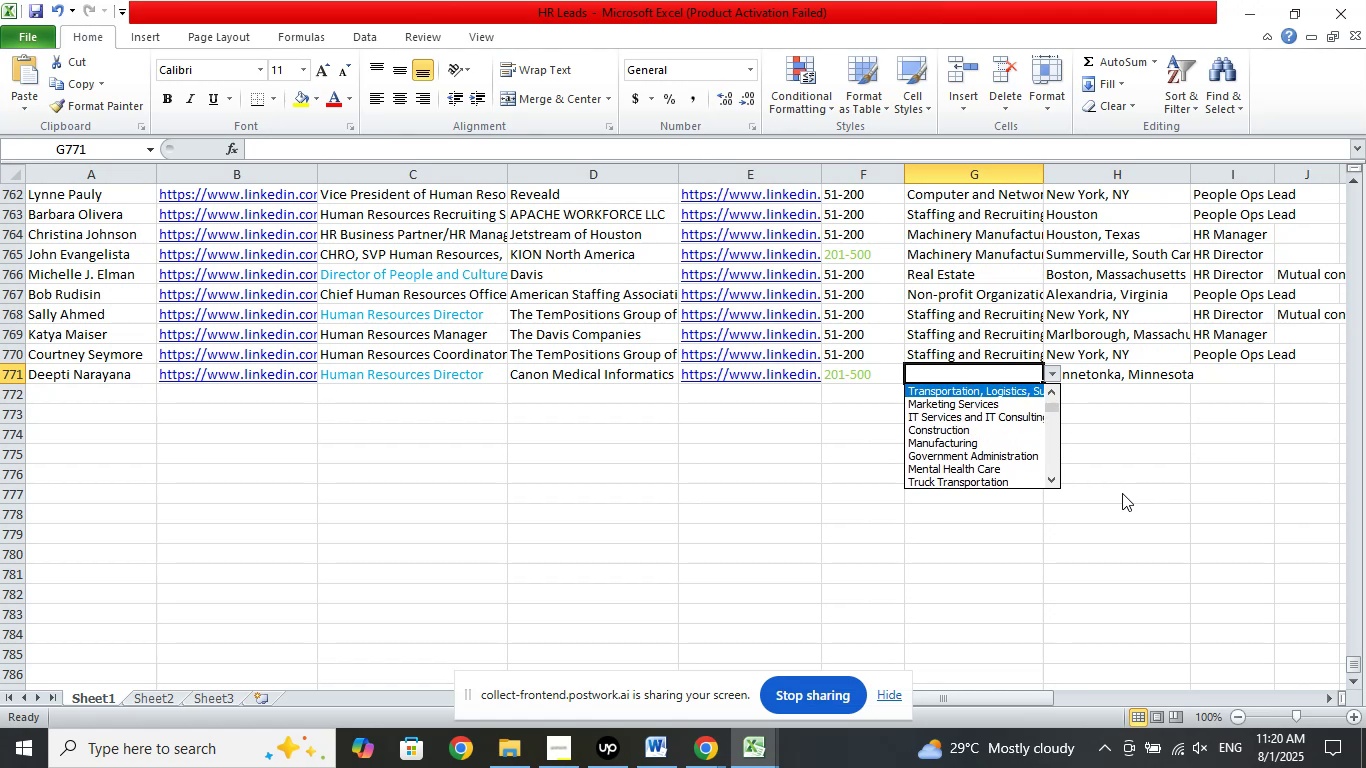 
key(ArrowUp)
 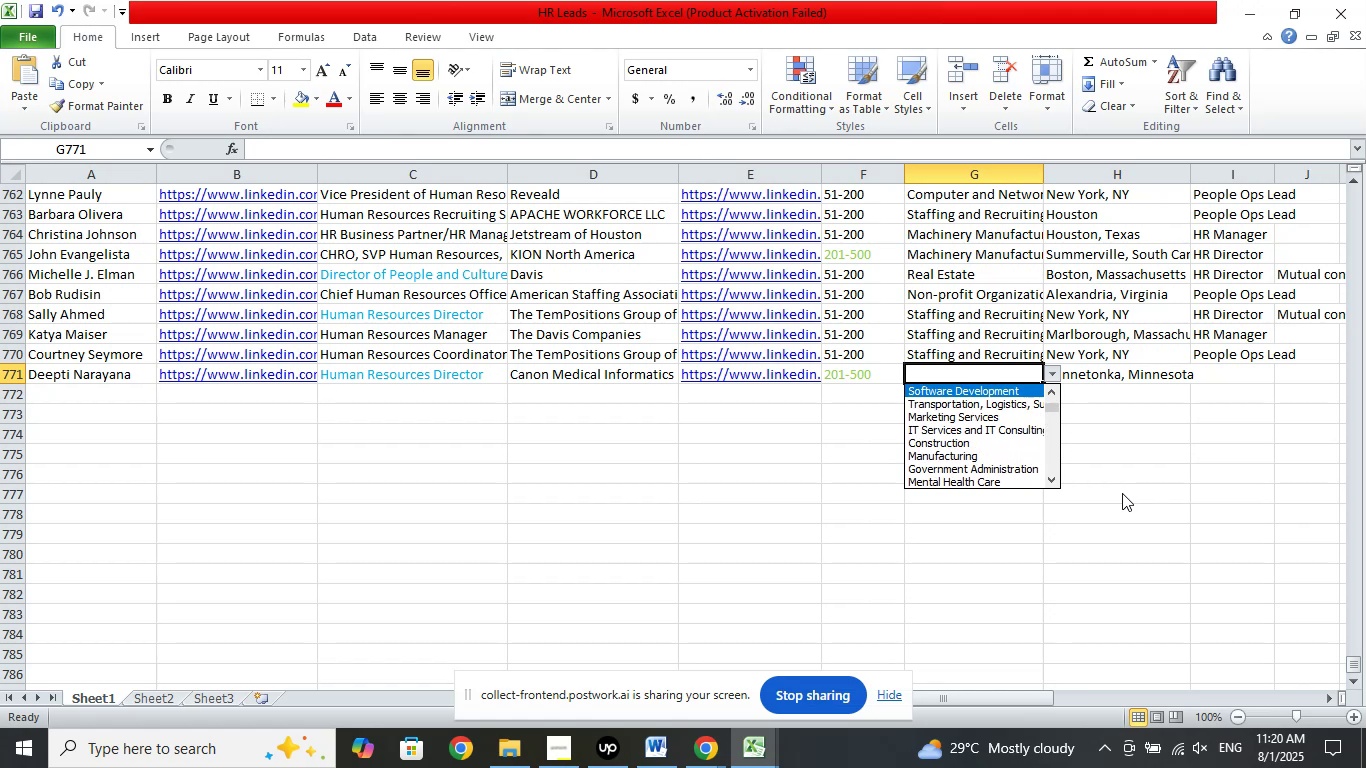 
key(ArrowUp)
 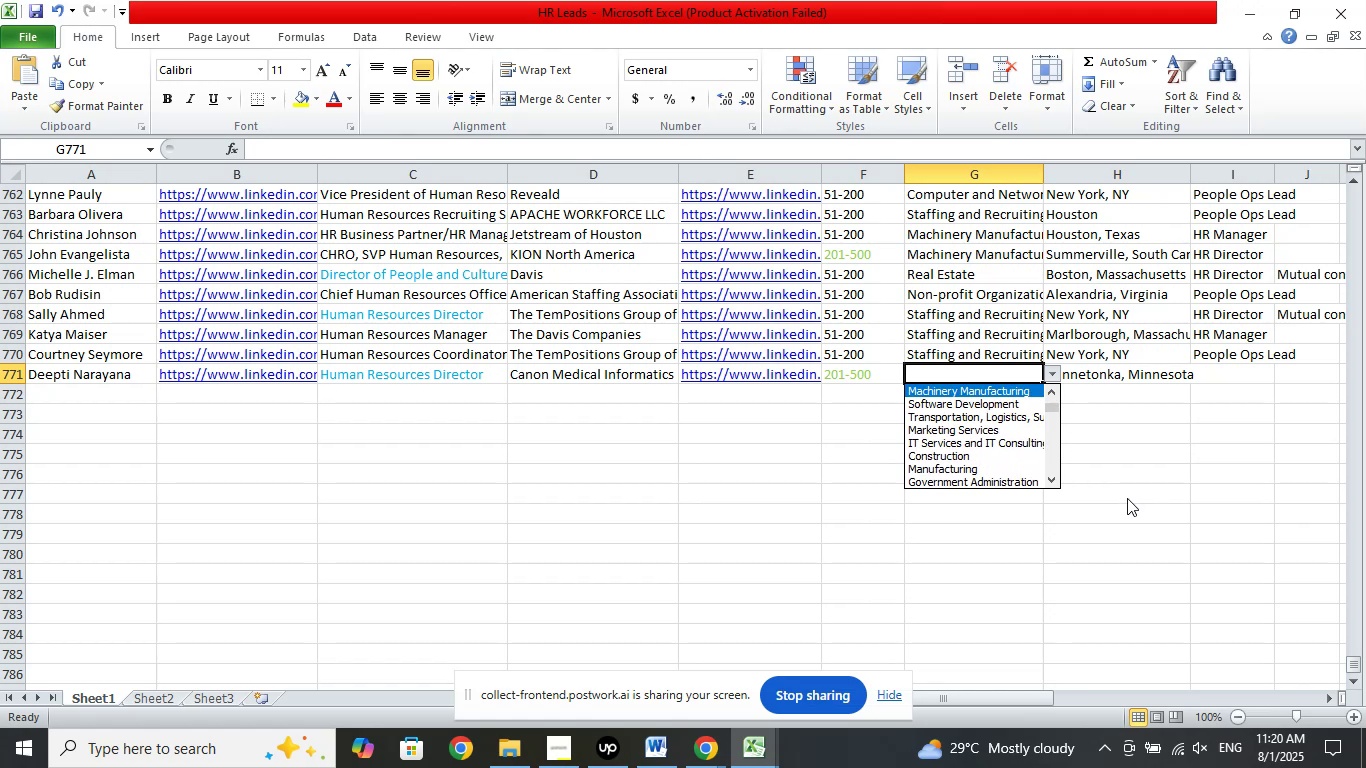 
key(ArrowDown)
 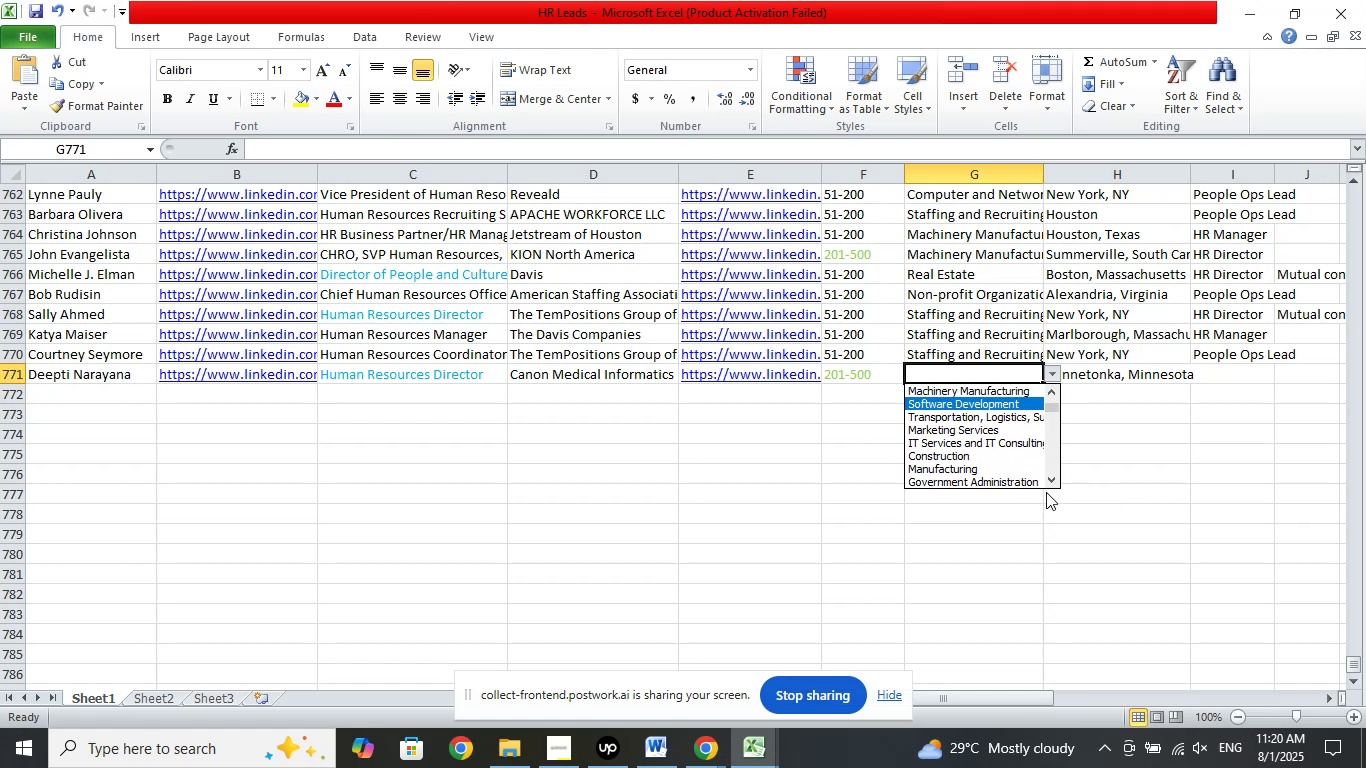 
key(Enter)
 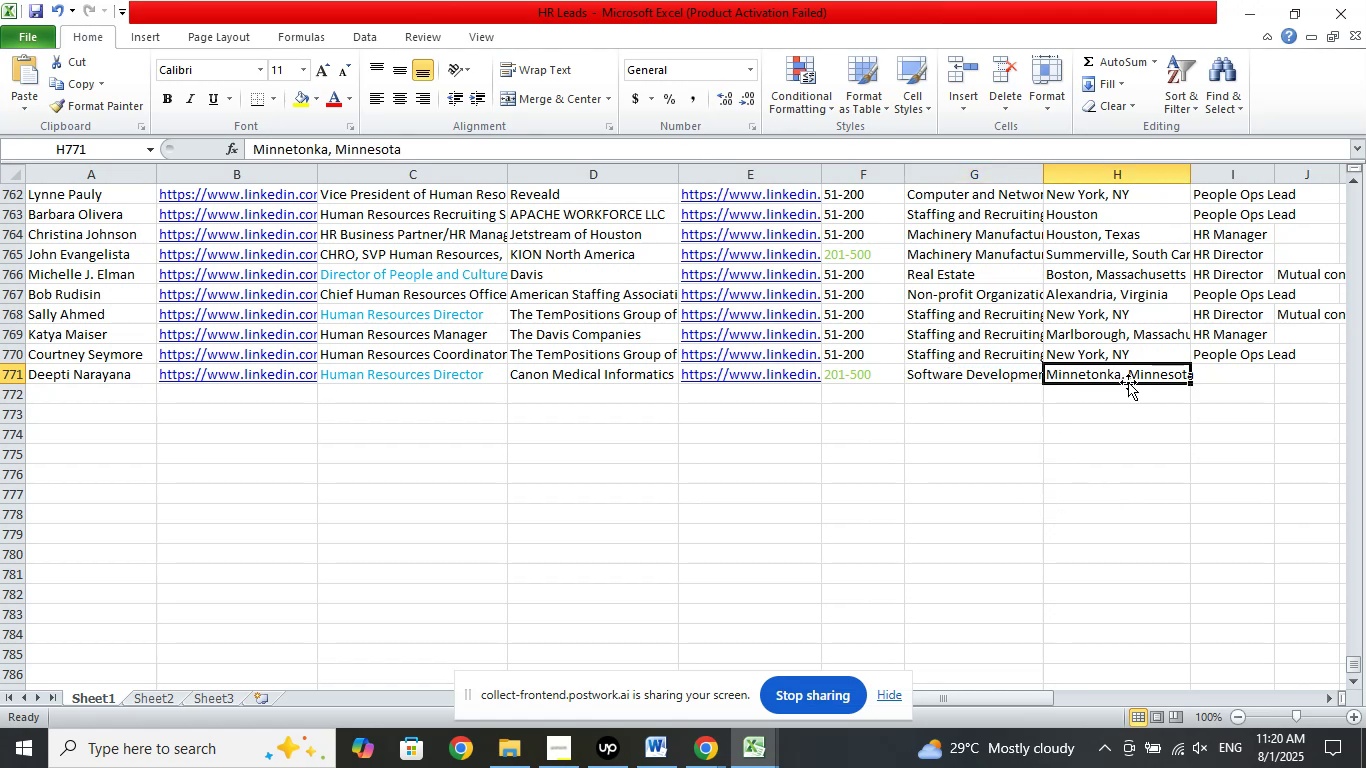 
left_click([1217, 374])
 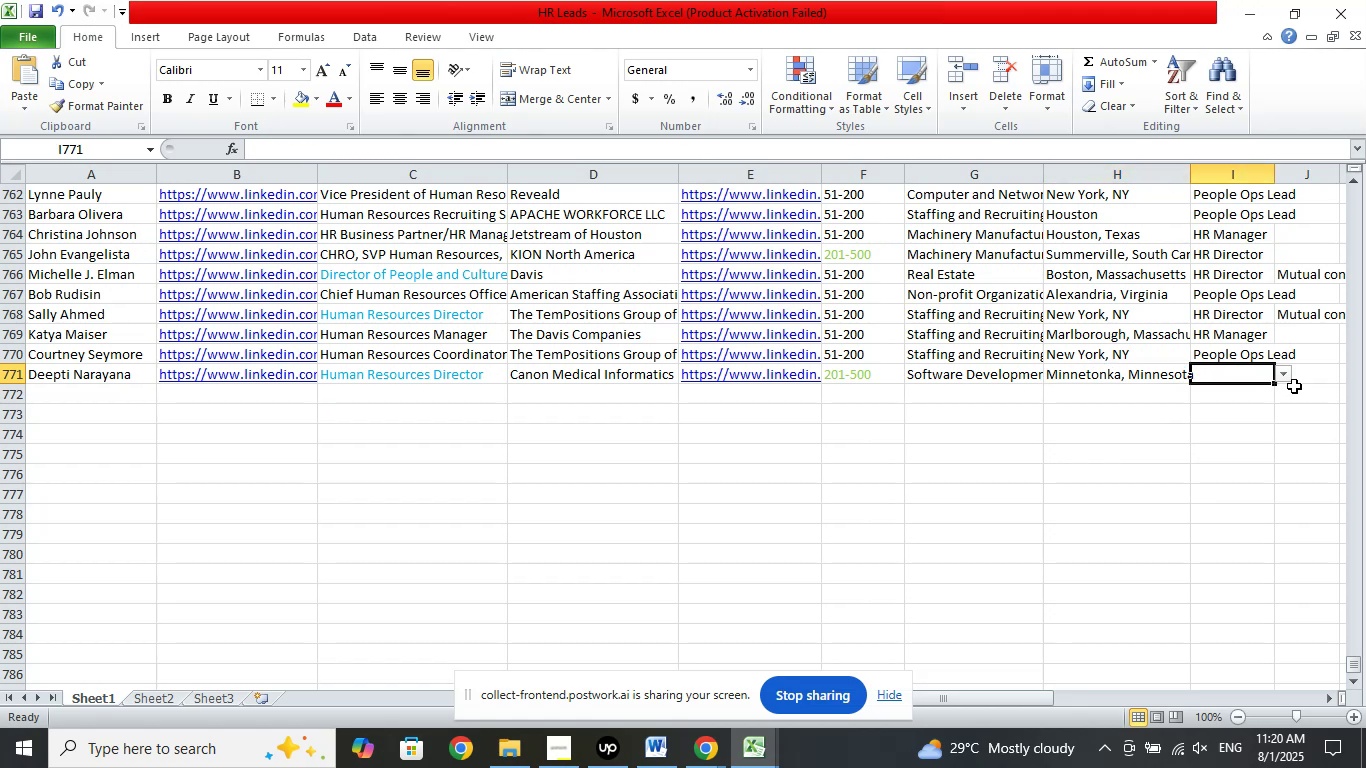 
left_click([1283, 379])
 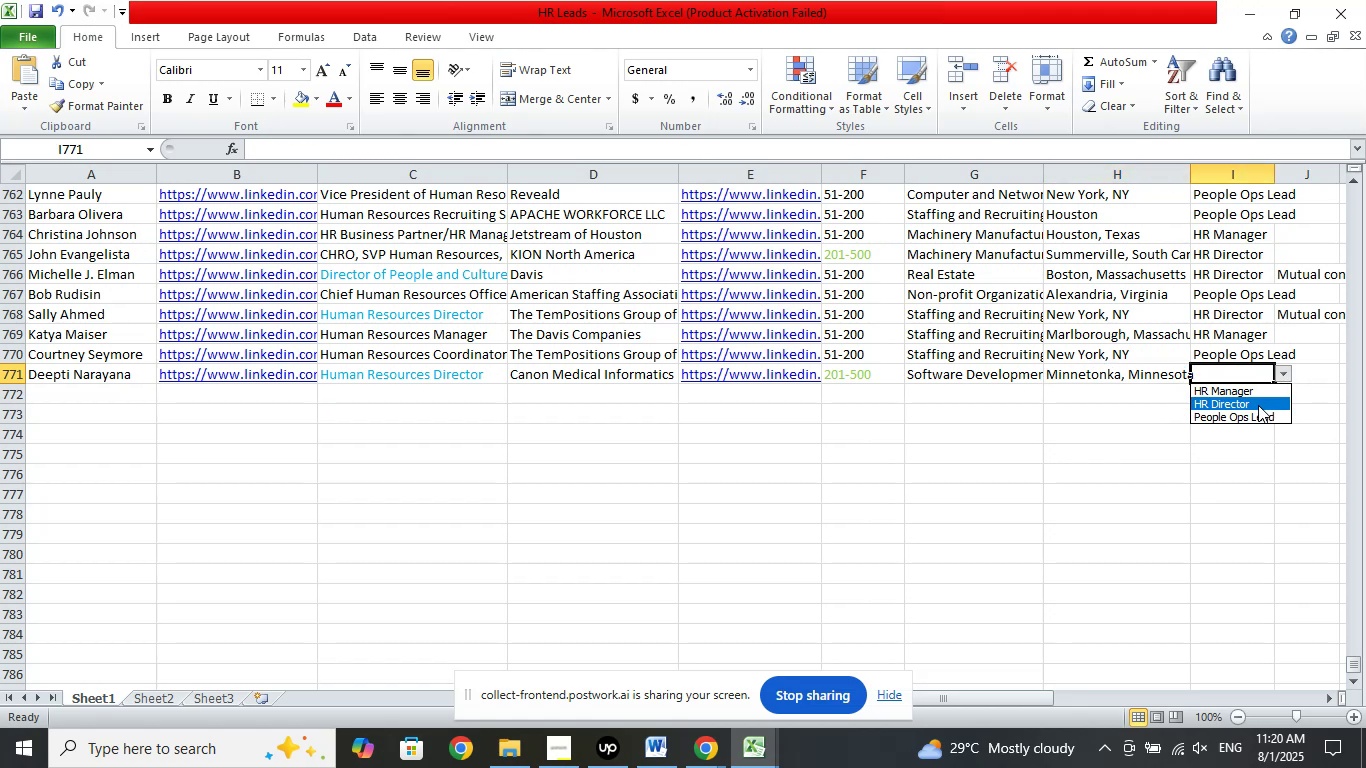 
left_click([1257, 402])
 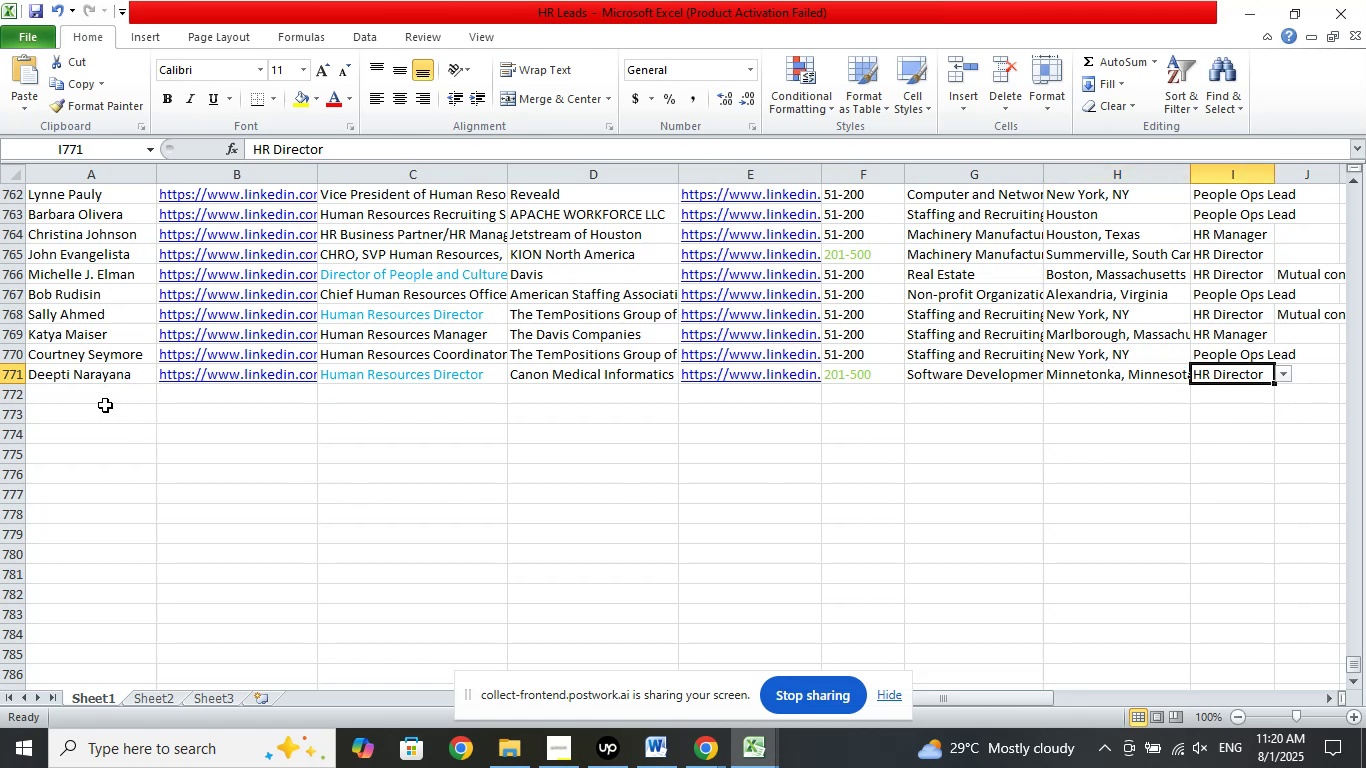 
left_click([104, 396])
 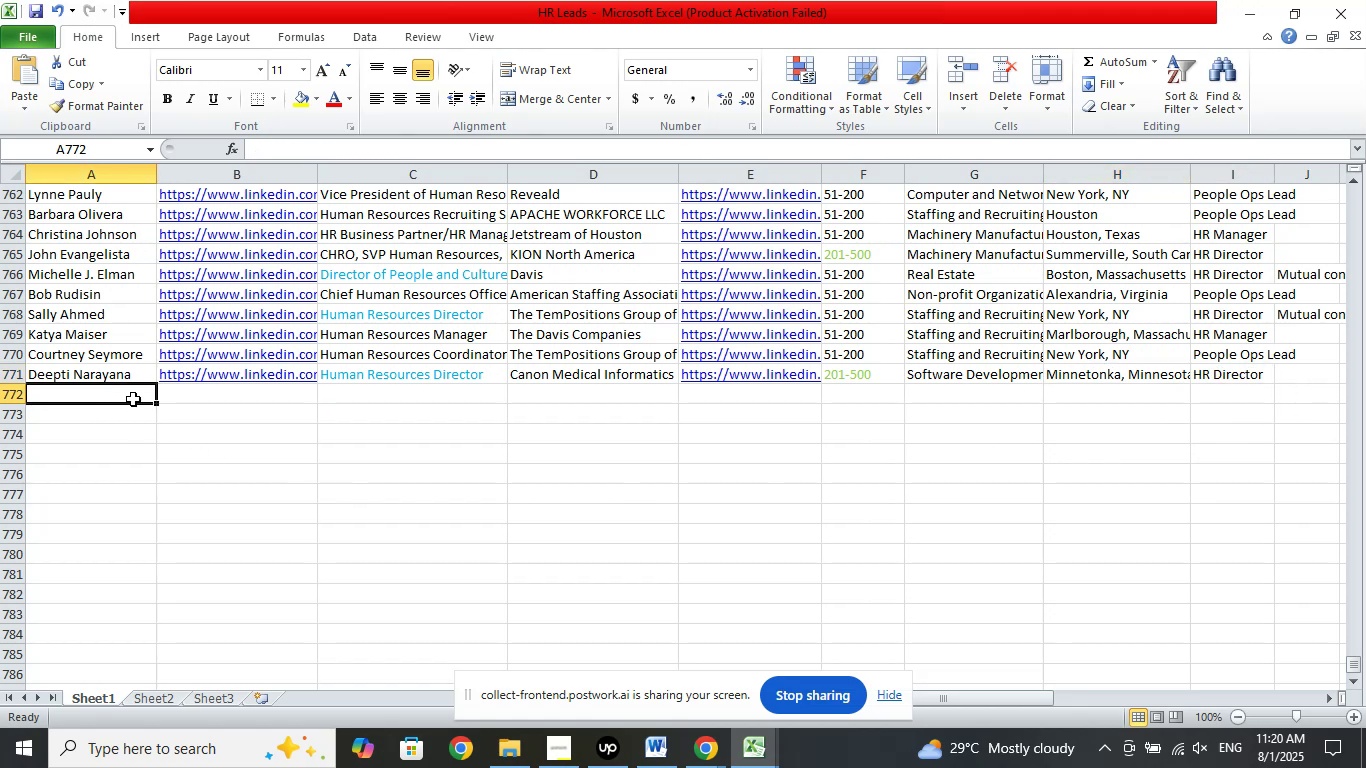 
wait(5.75)
 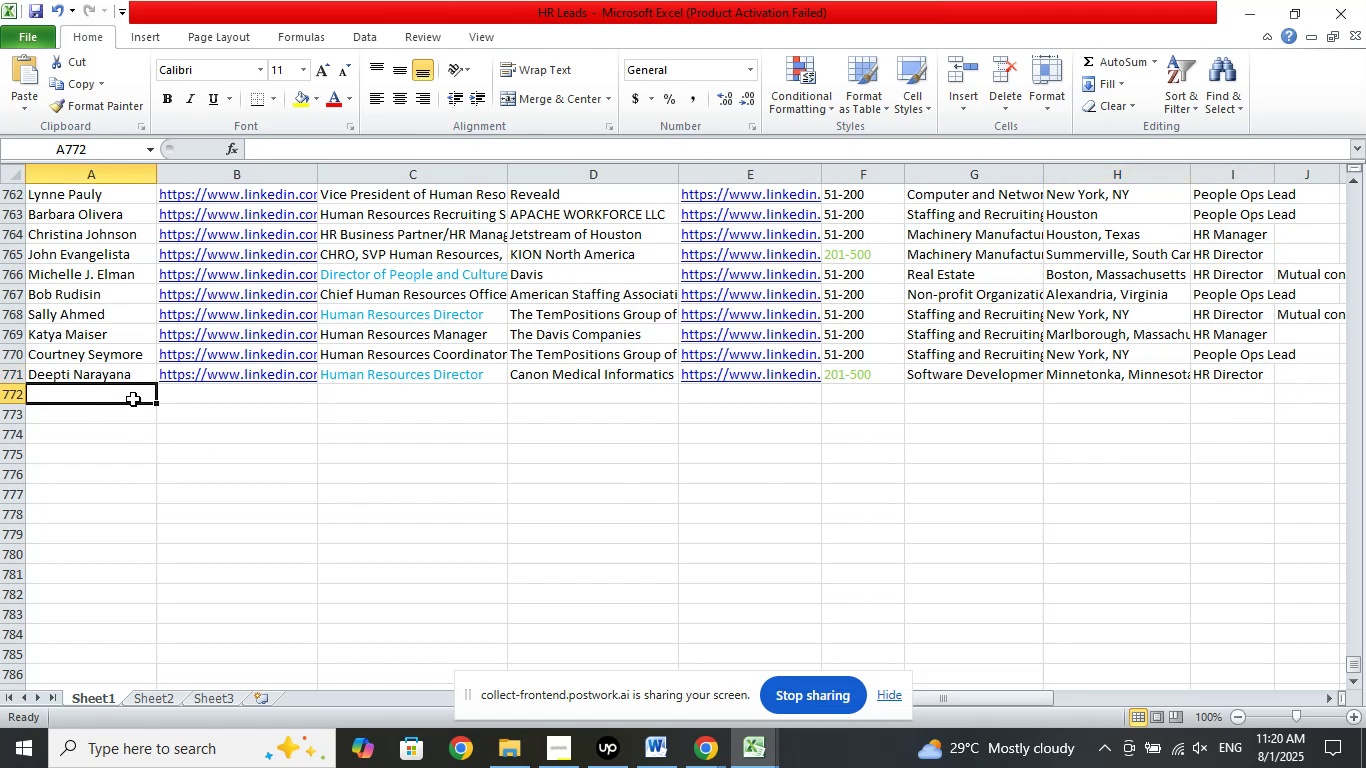 
left_click([40, 10])
 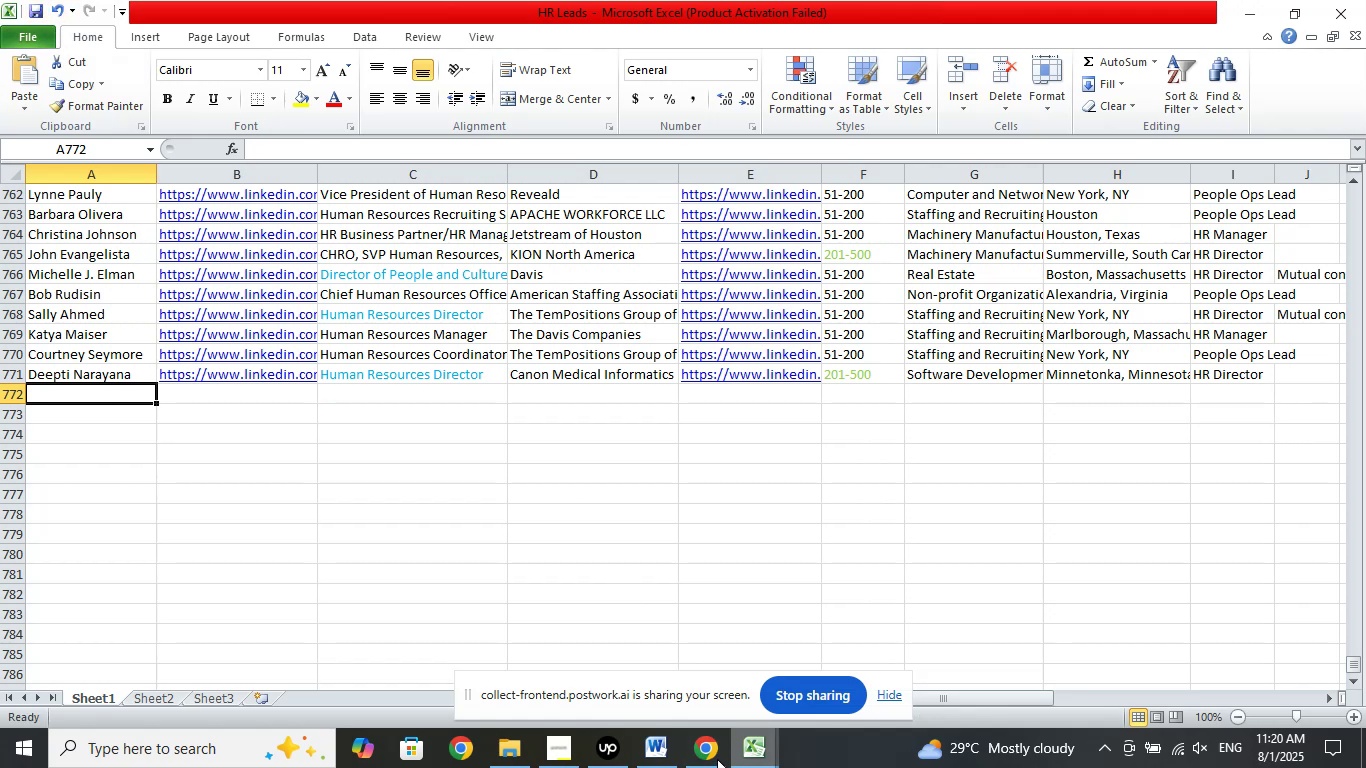 
left_click([710, 756])
 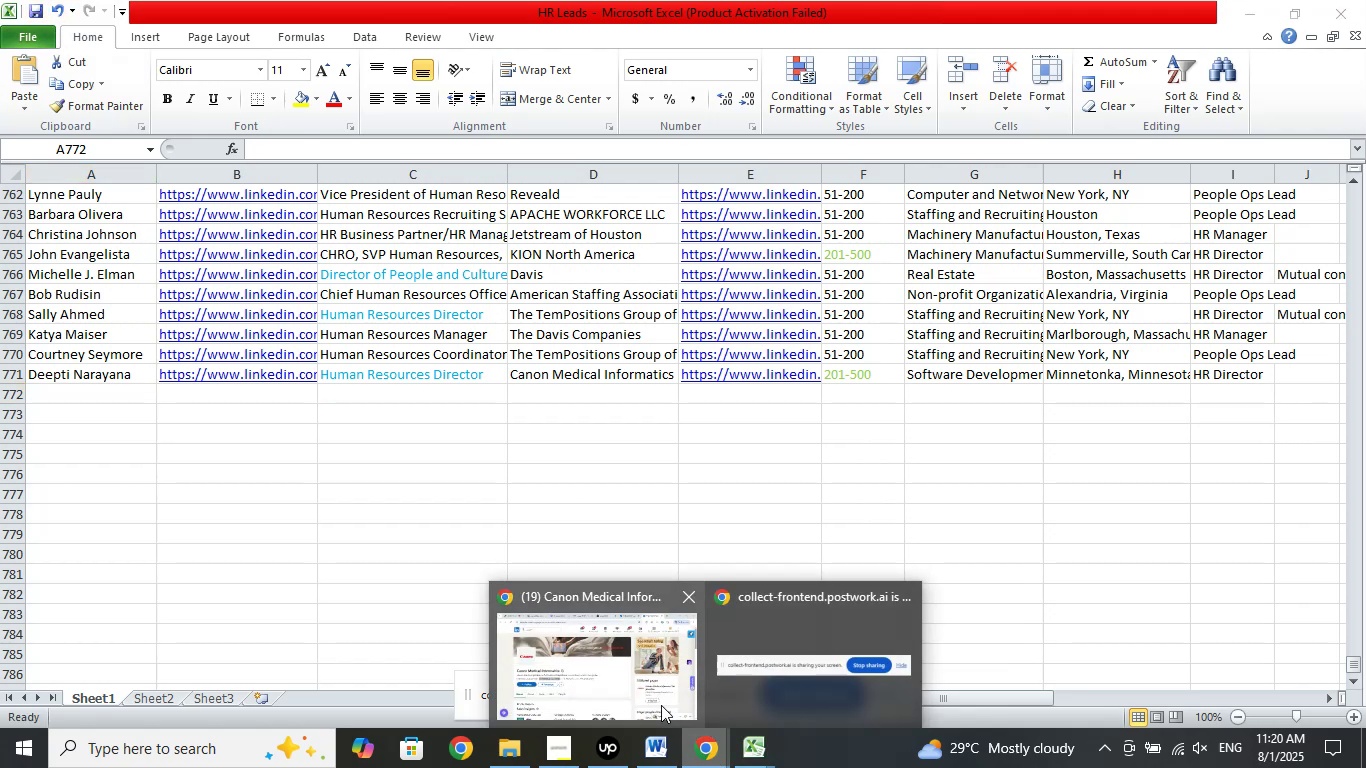 
left_click([649, 688])
 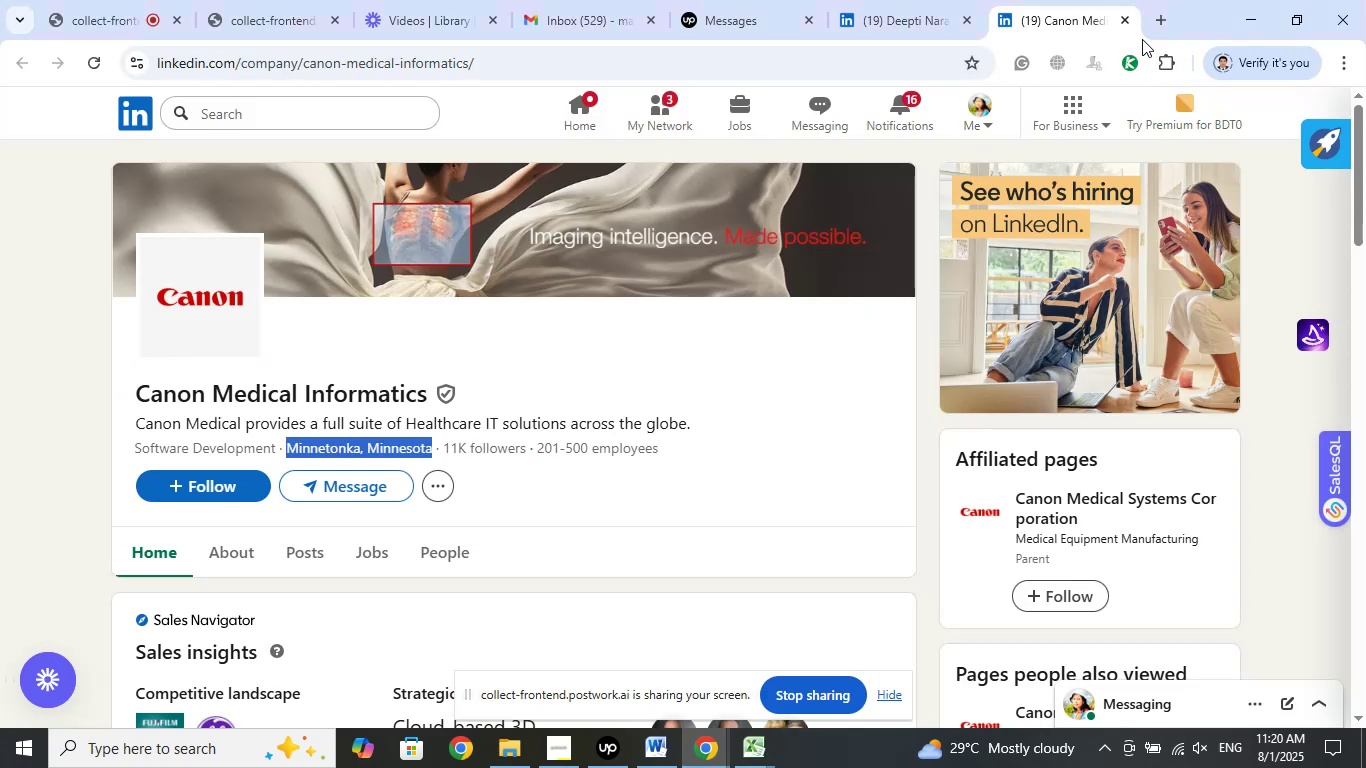 
left_click([910, 31])
 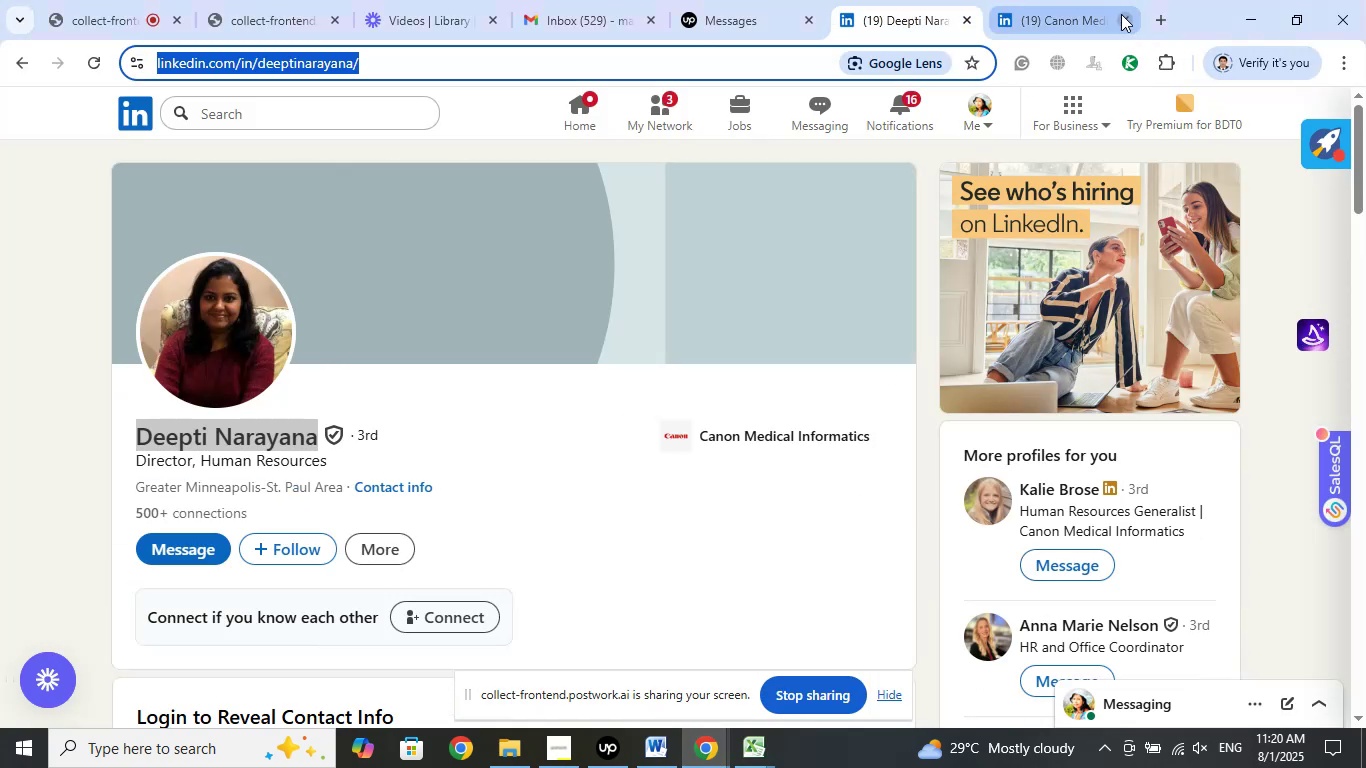 
left_click([1121, 14])
 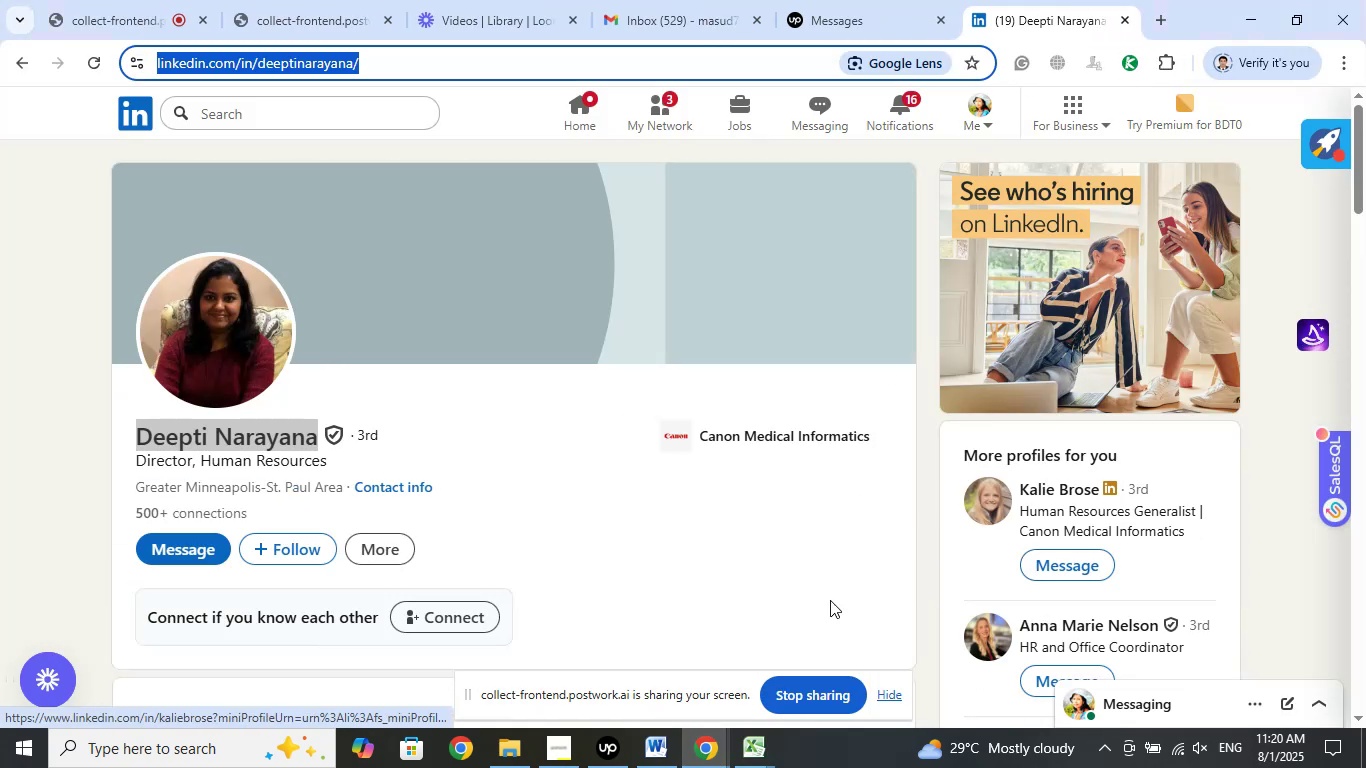 
left_click([780, 524])
 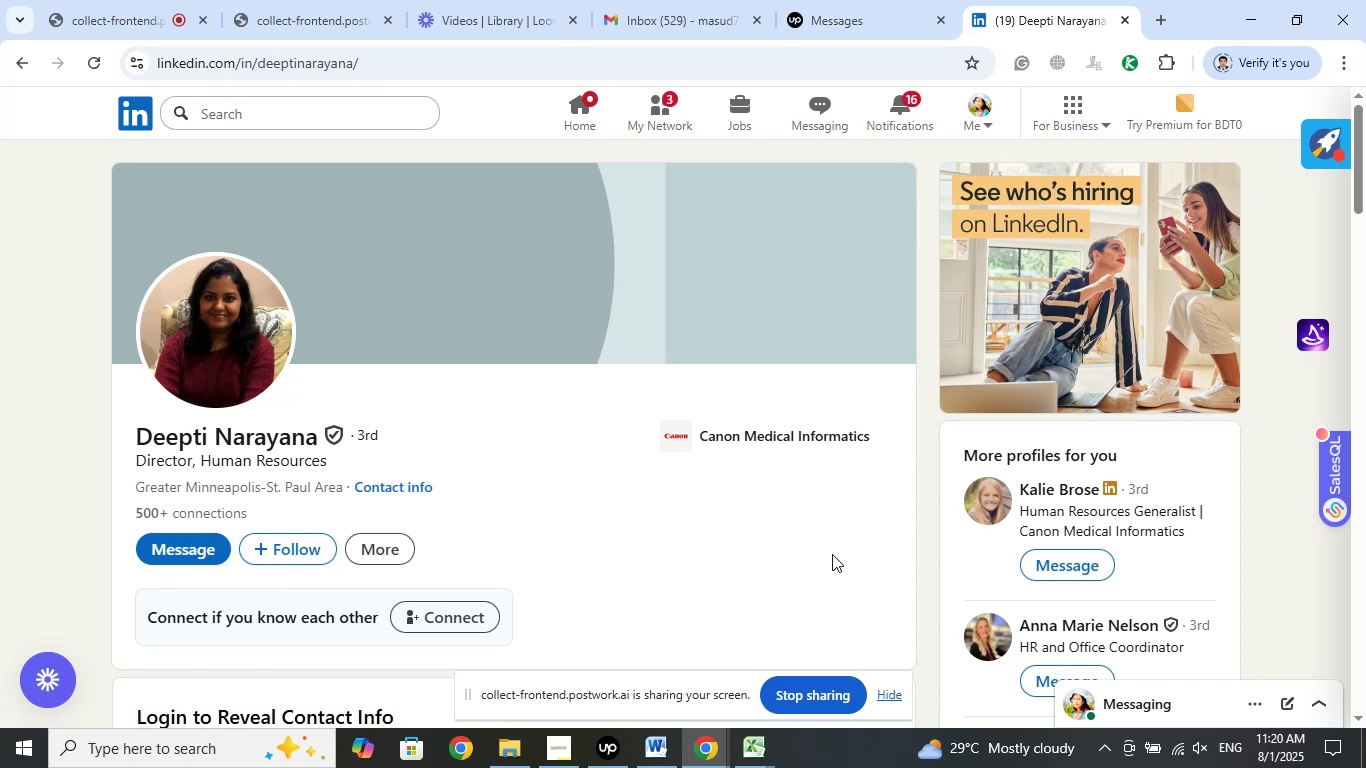 
scroll: coordinate [833, 552], scroll_direction: down, amount: 1.0
 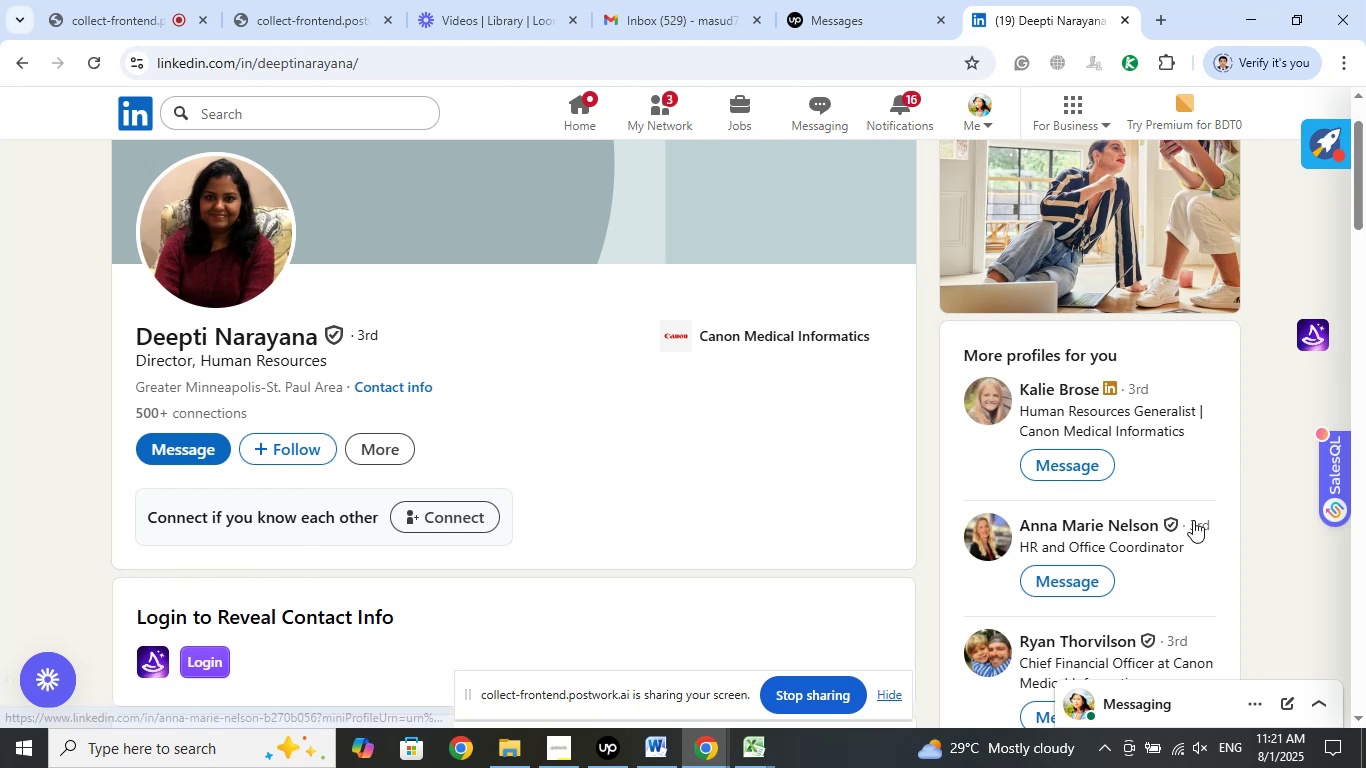 
wait(20.69)
 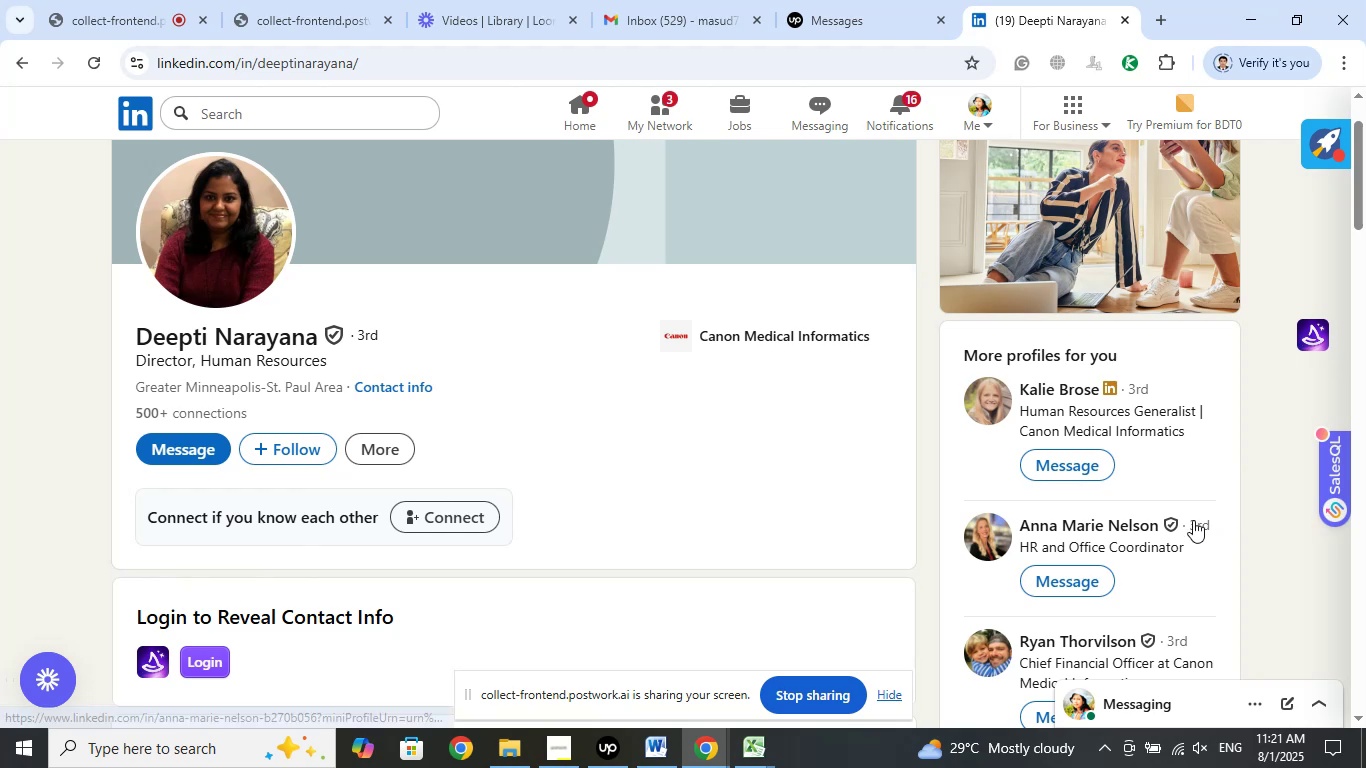 
scroll: coordinate [1189, 454], scroll_direction: down, amount: 2.0
 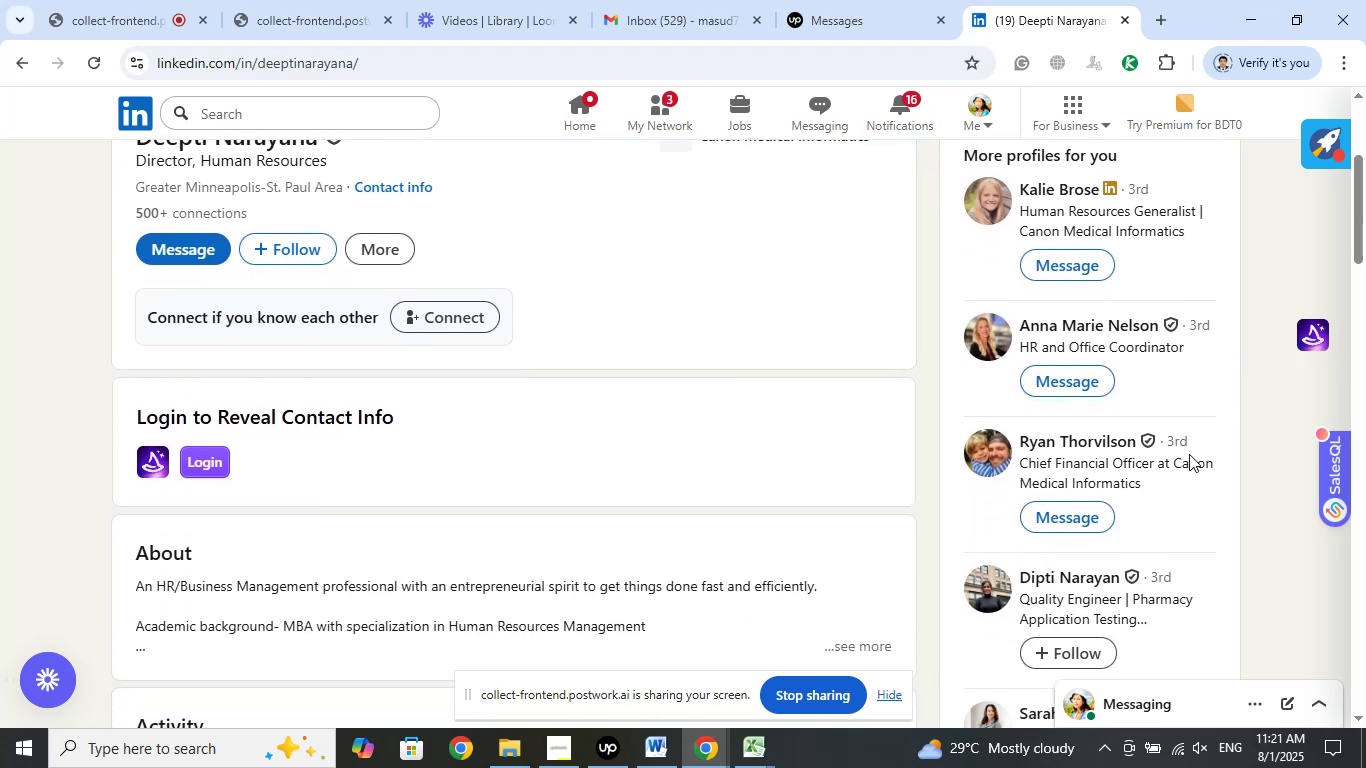 
scroll: coordinate [1189, 454], scroll_direction: up, amount: 1.0
 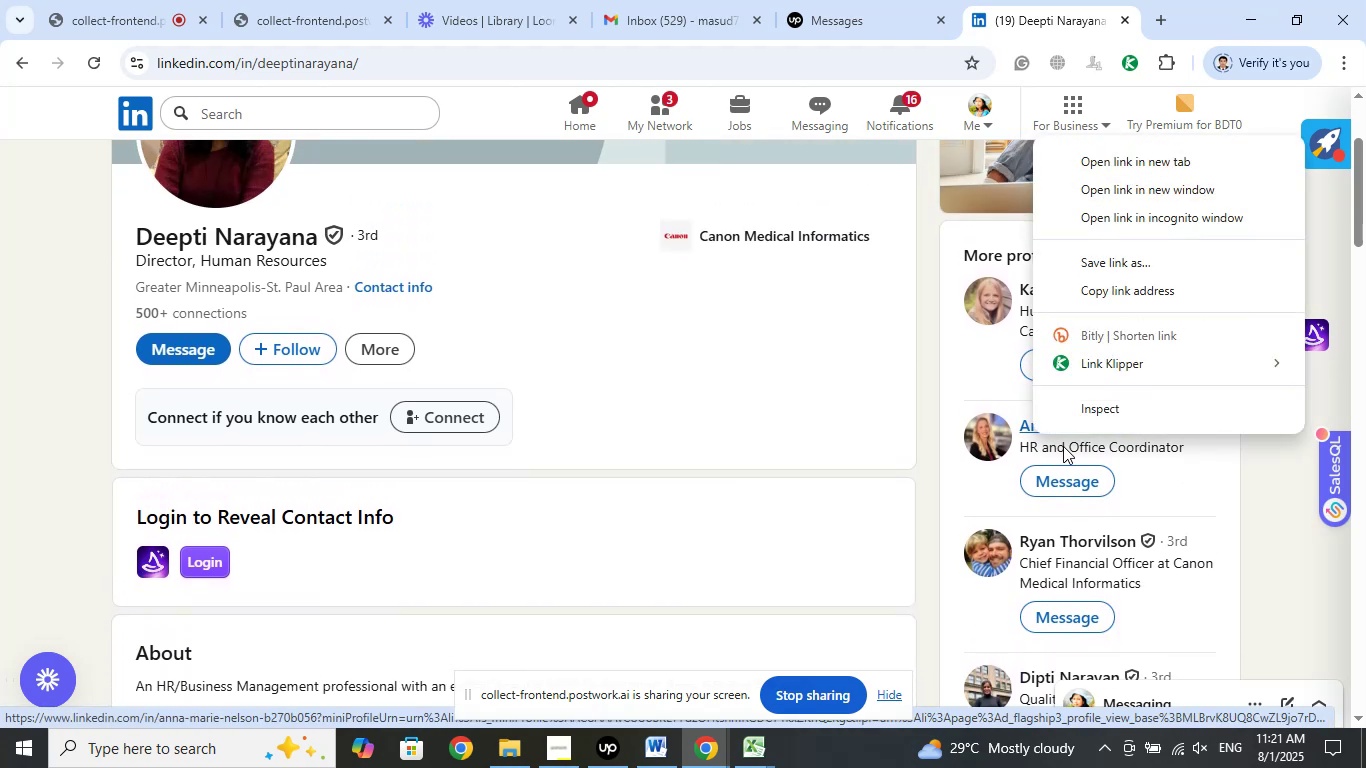 
left_click([1129, 158])
 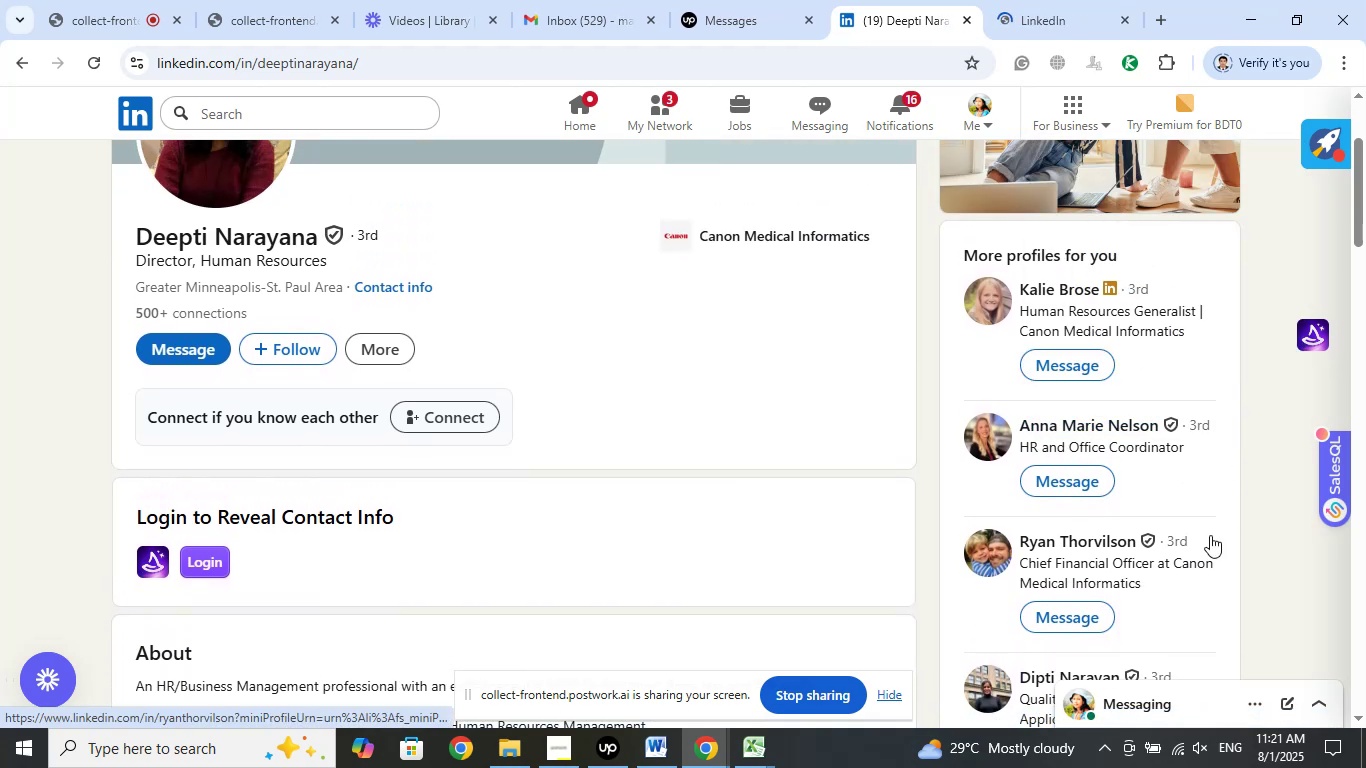 
scroll: coordinate [1202, 520], scroll_direction: down, amount: 3.0
 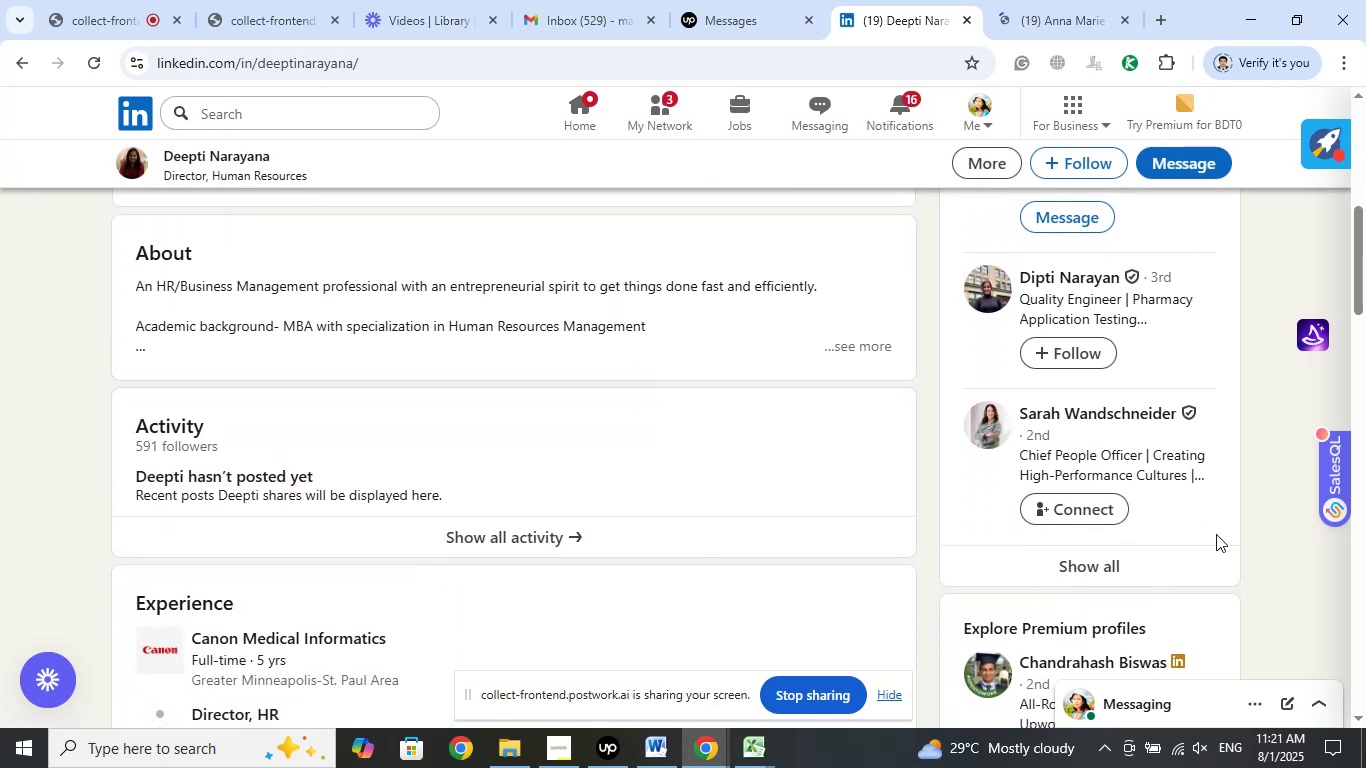 
left_click([1068, 16])
 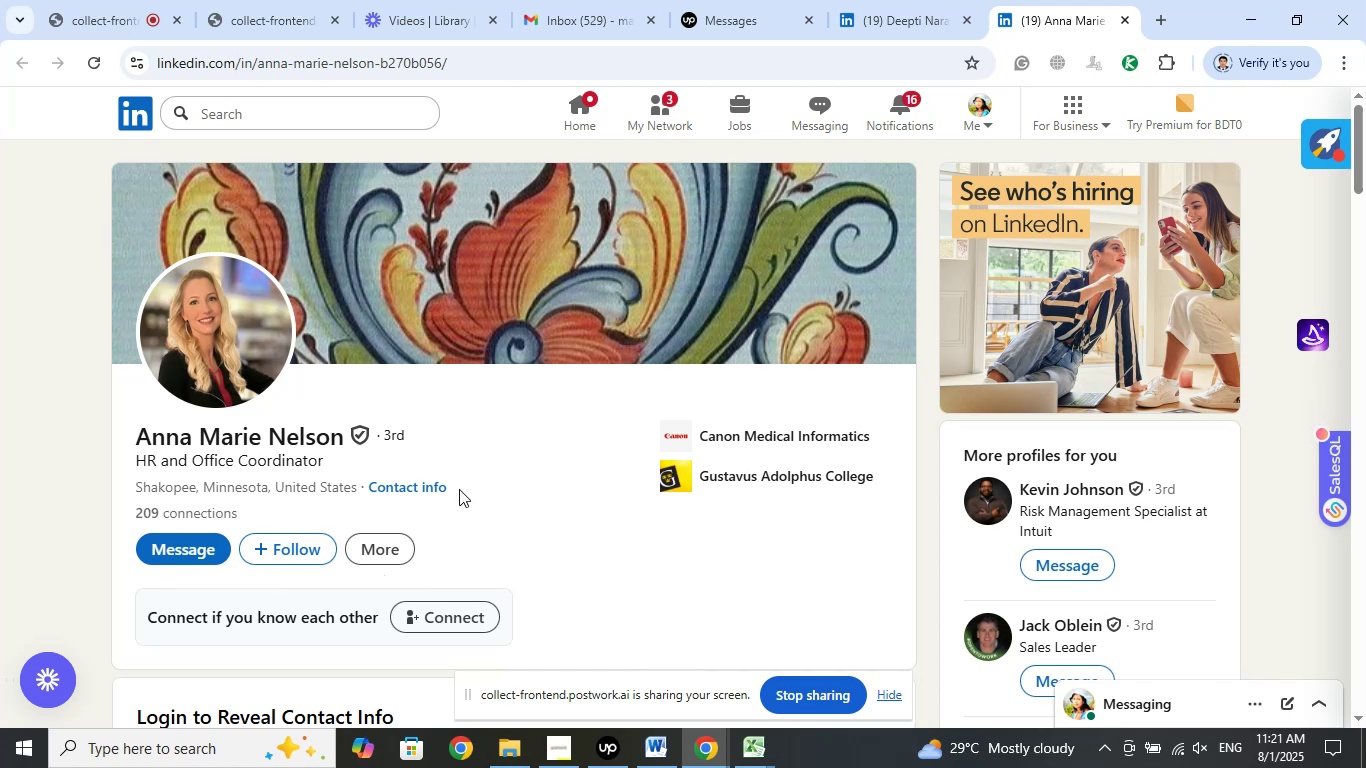 
wait(19.5)
 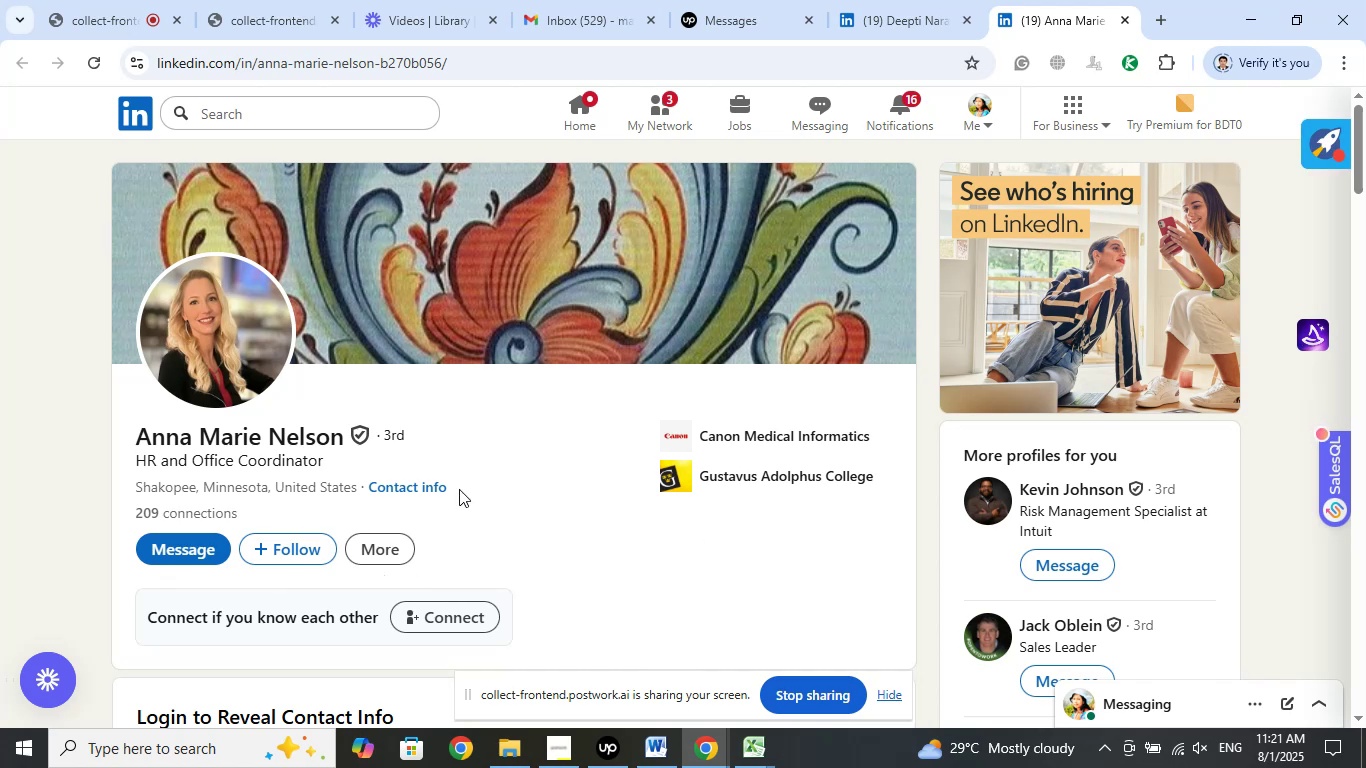 
left_click([768, 745])
 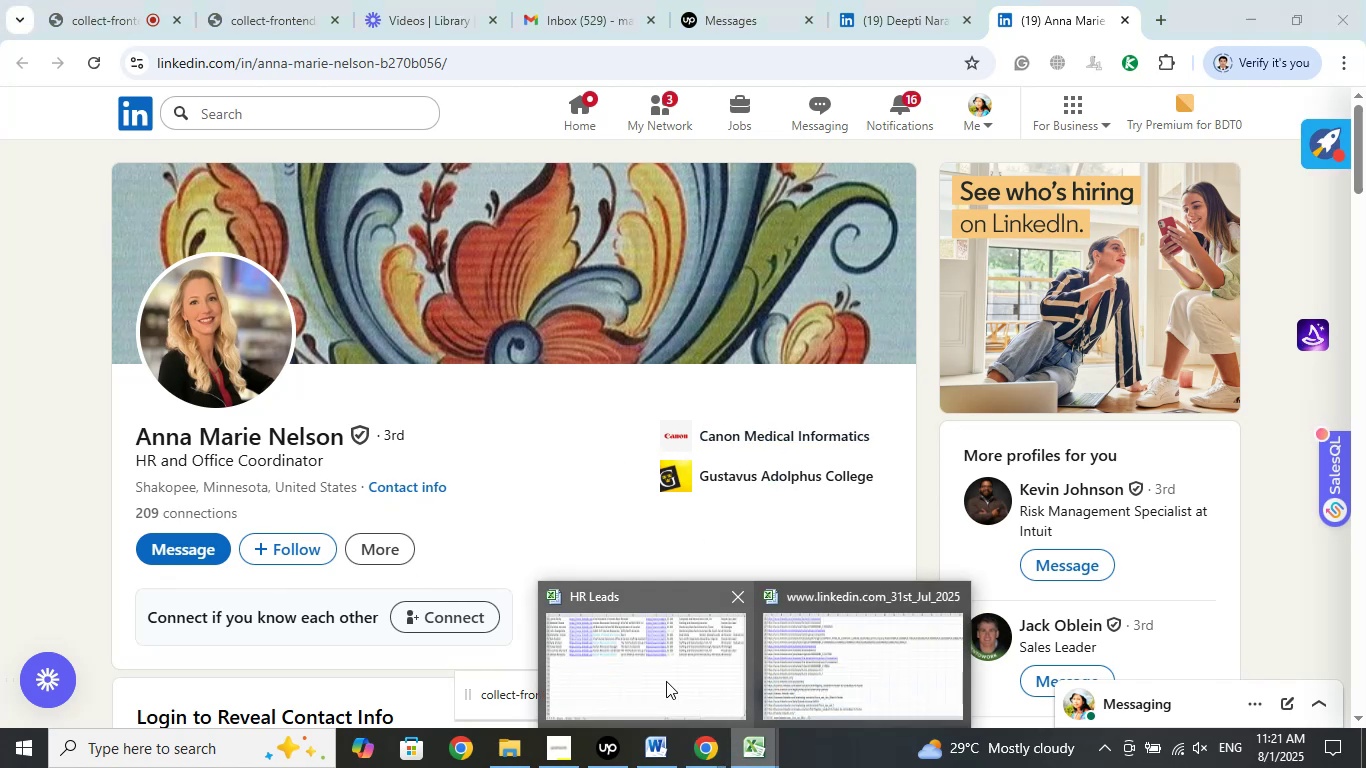 
left_click([636, 665])
 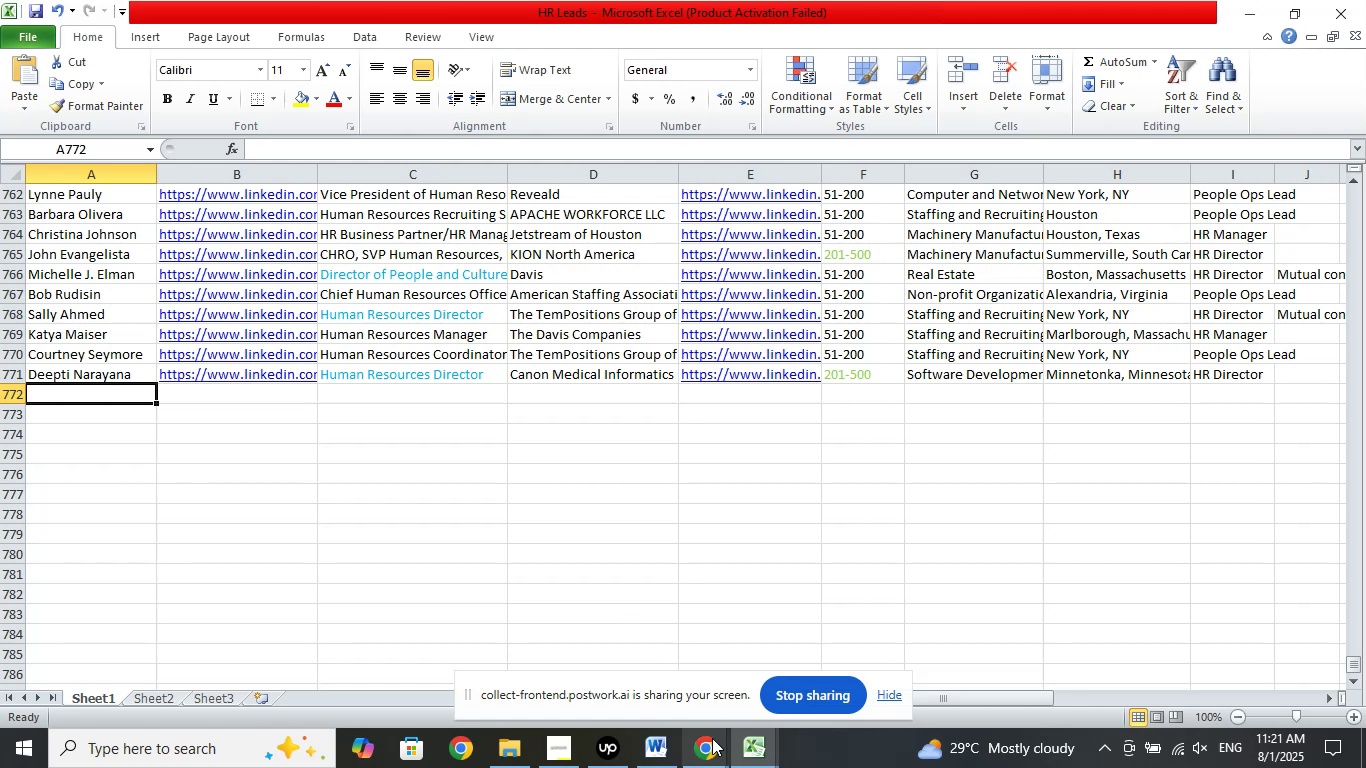 
double_click([649, 660])
 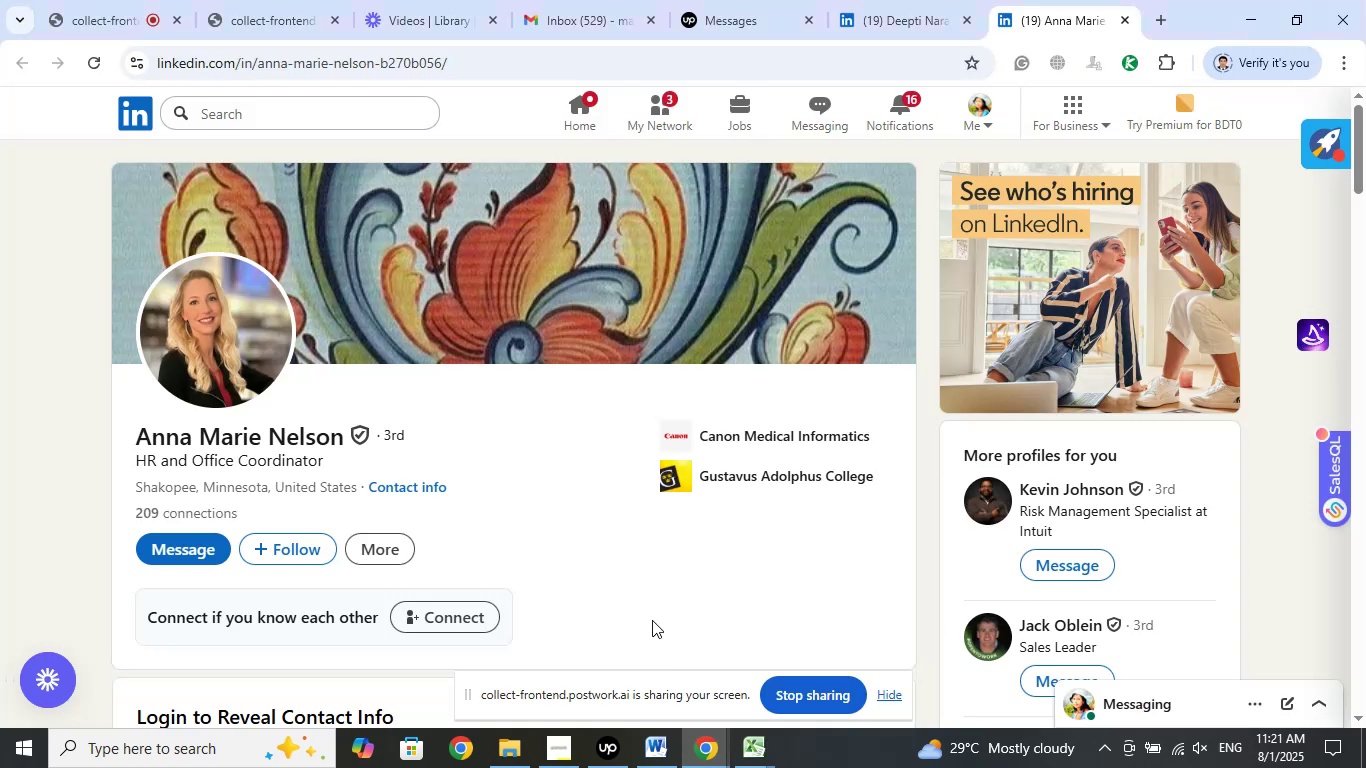 
left_click([804, 437])
 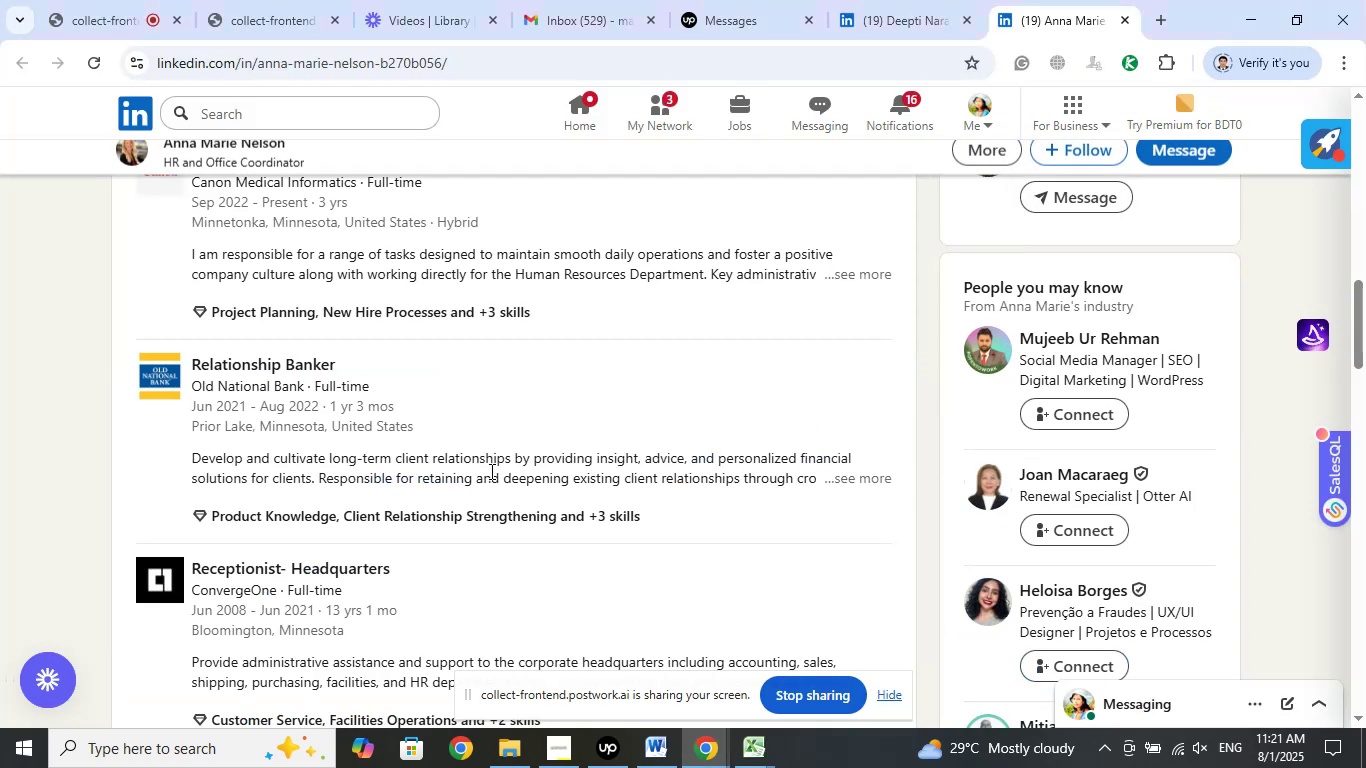 
scroll: coordinate [417, 505], scroll_direction: up, amount: 1.0
 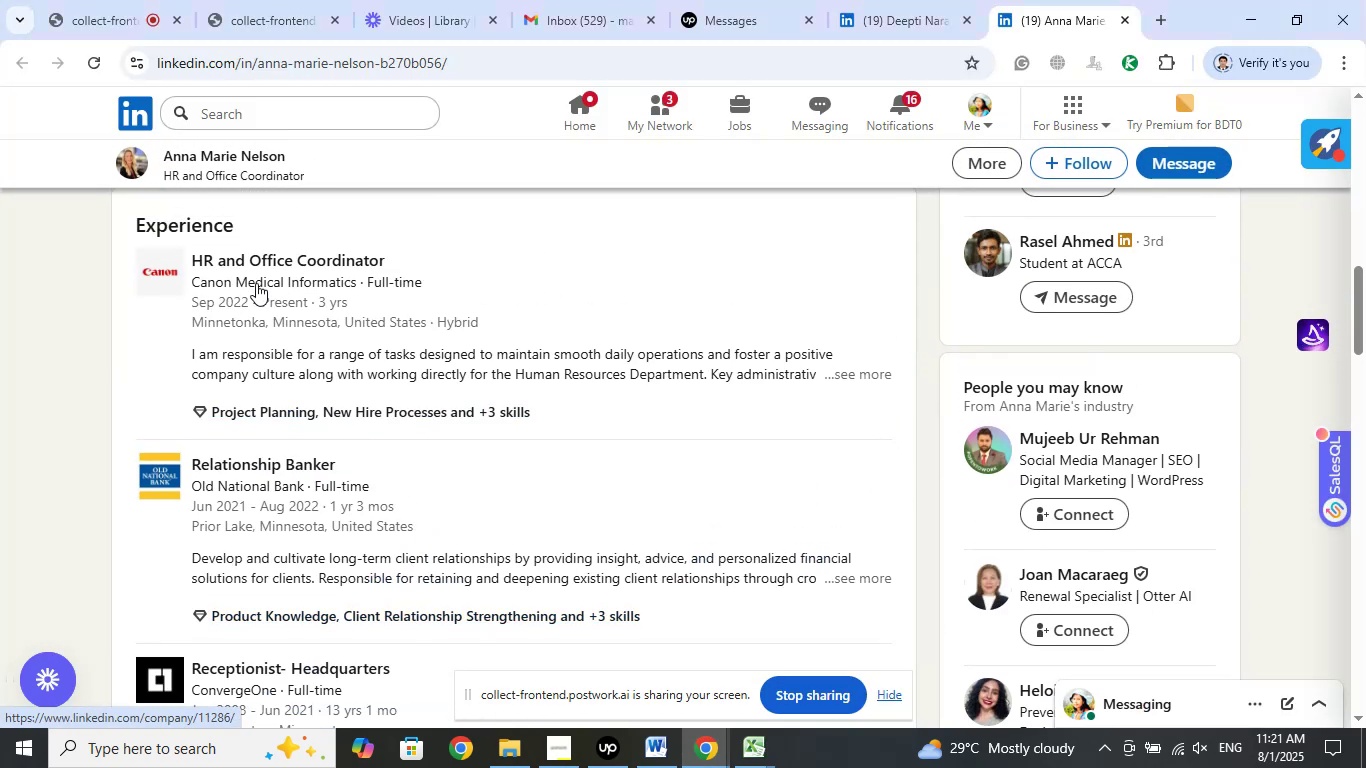 
right_click([256, 282])
 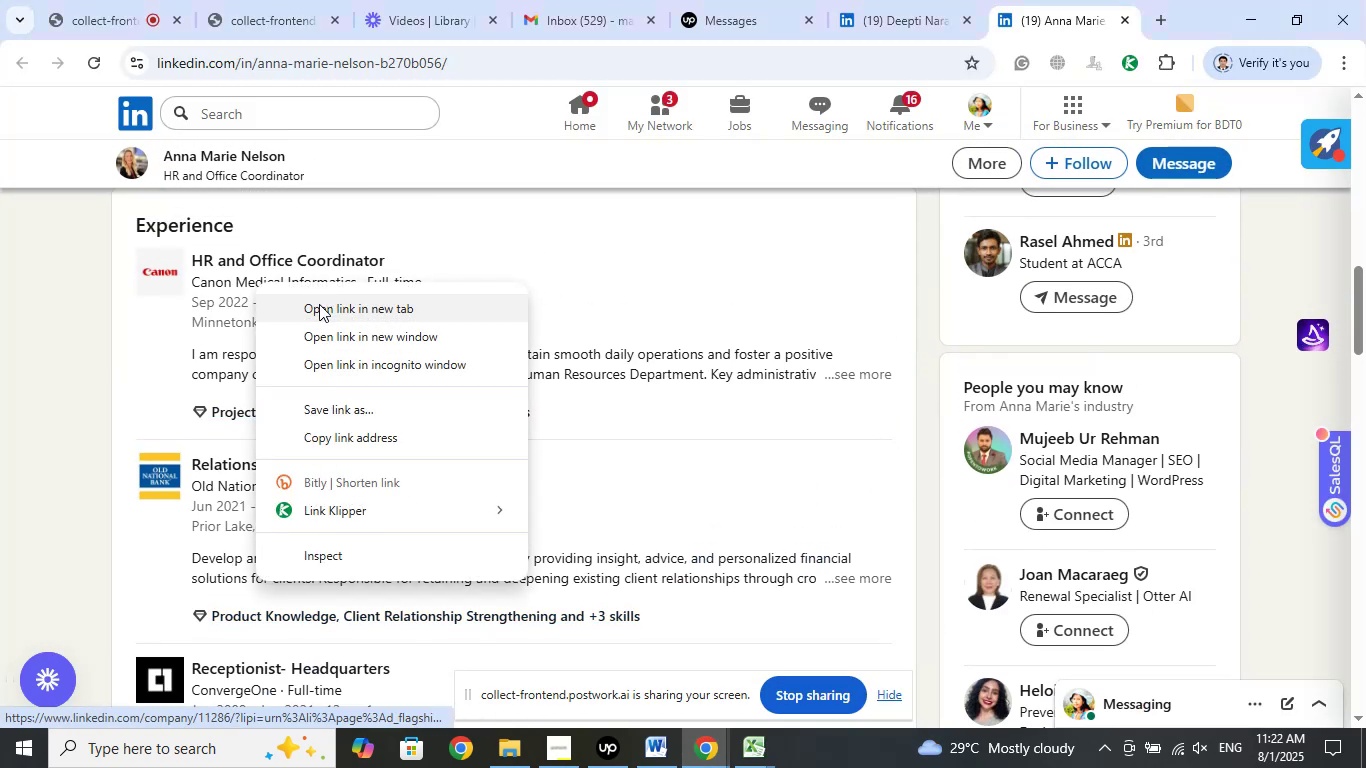 
left_click([319, 304])
 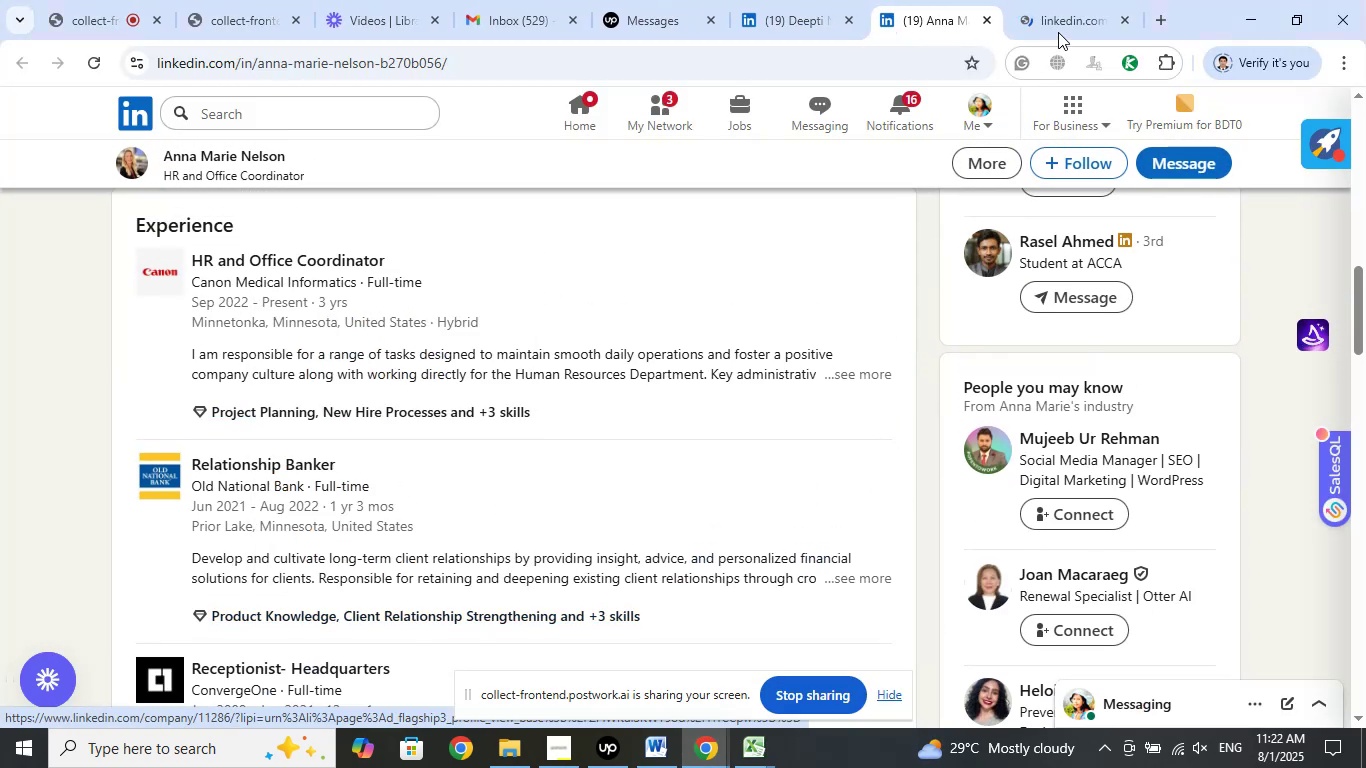 
left_click([1060, 16])
 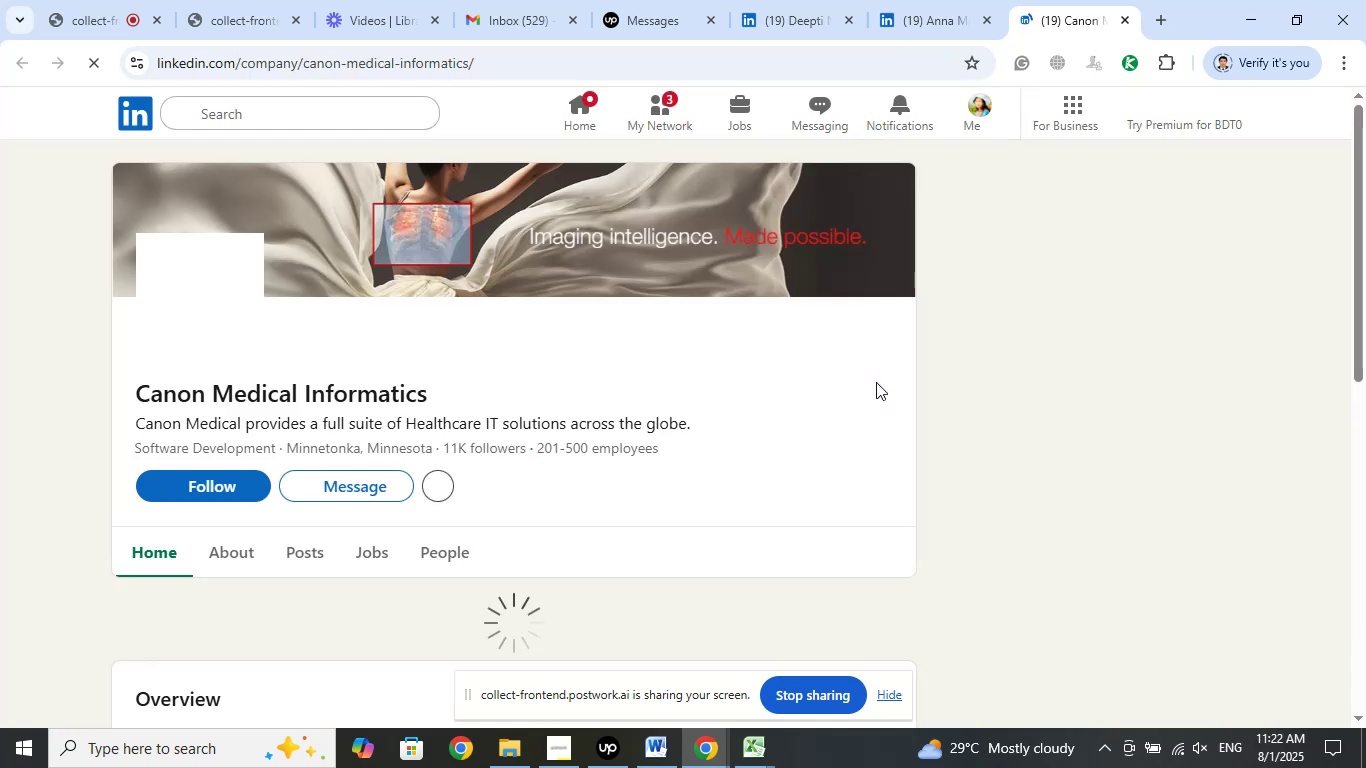 
wait(7.84)
 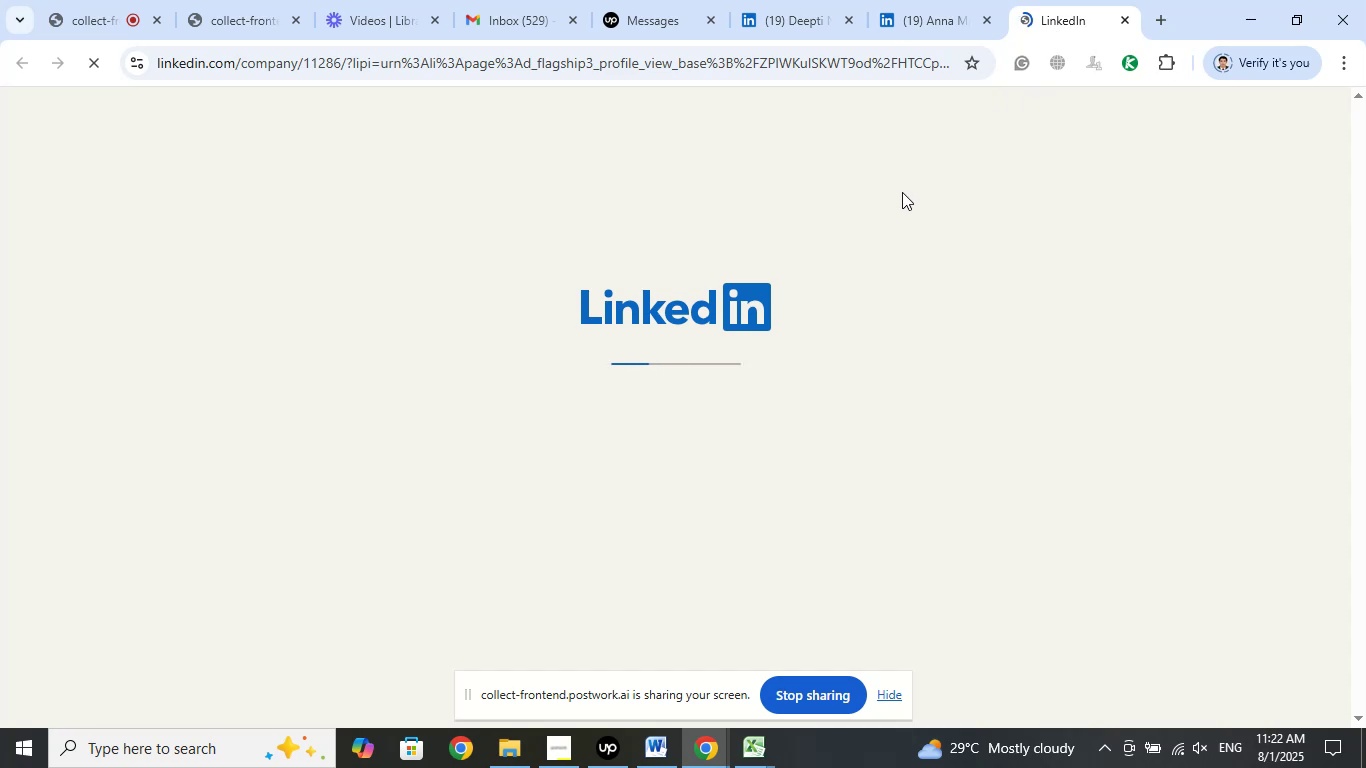 
left_click([925, 13])
 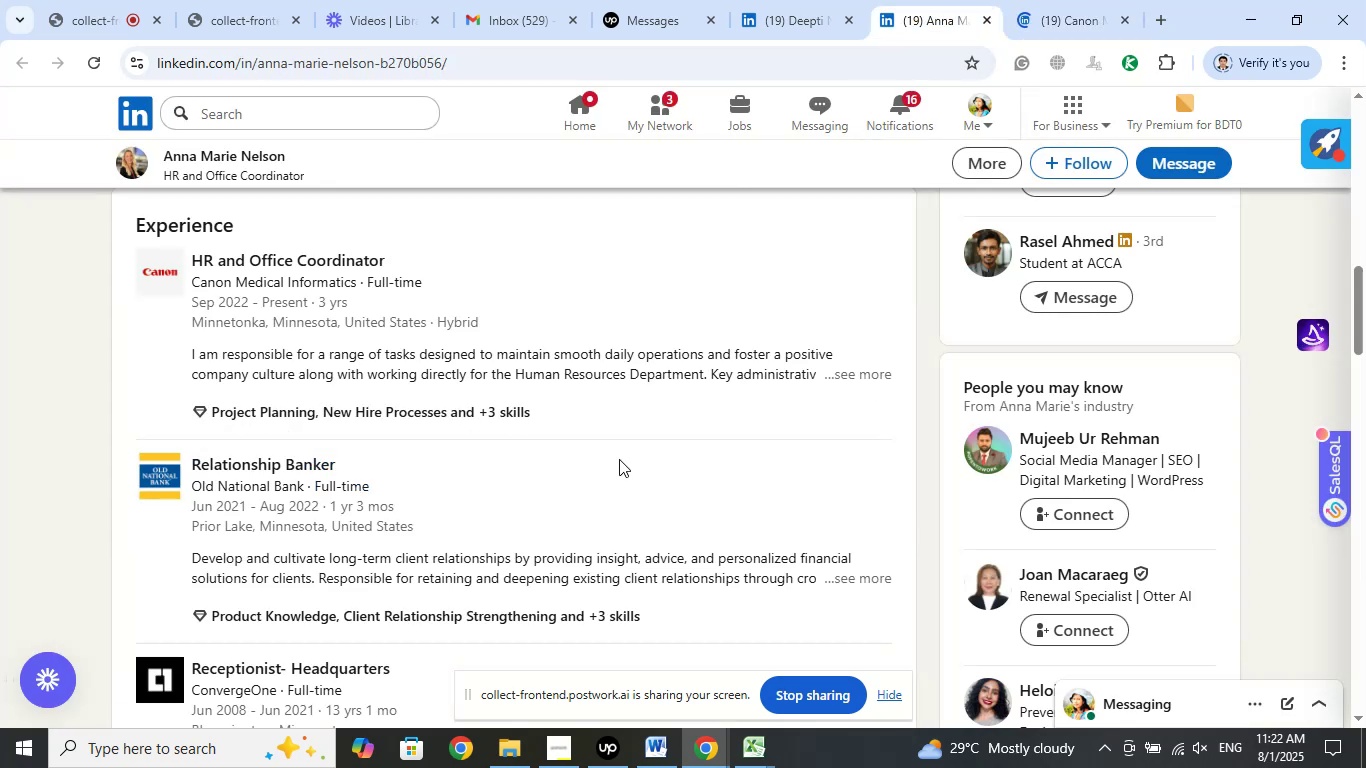 
scroll: coordinate [607, 487], scroll_direction: up, amount: 1.0
 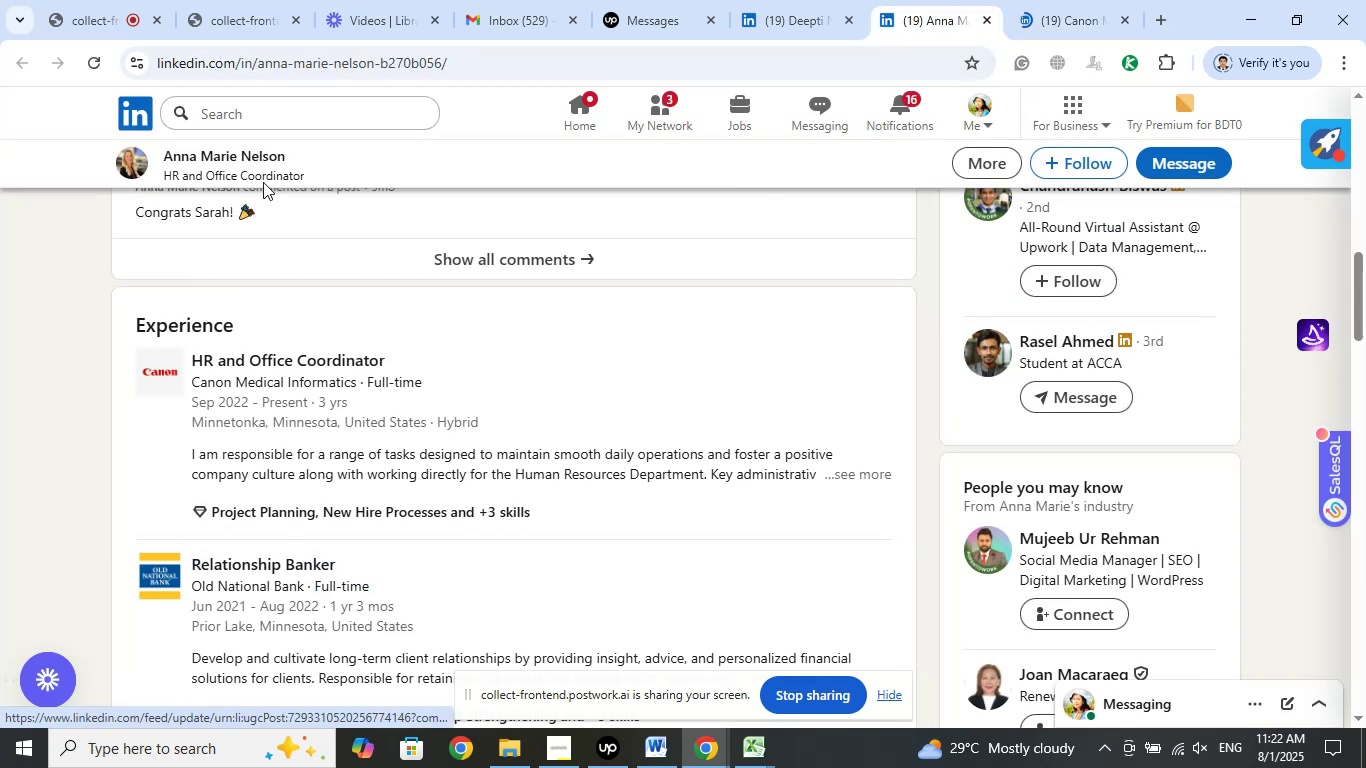 
left_click([264, 162])
 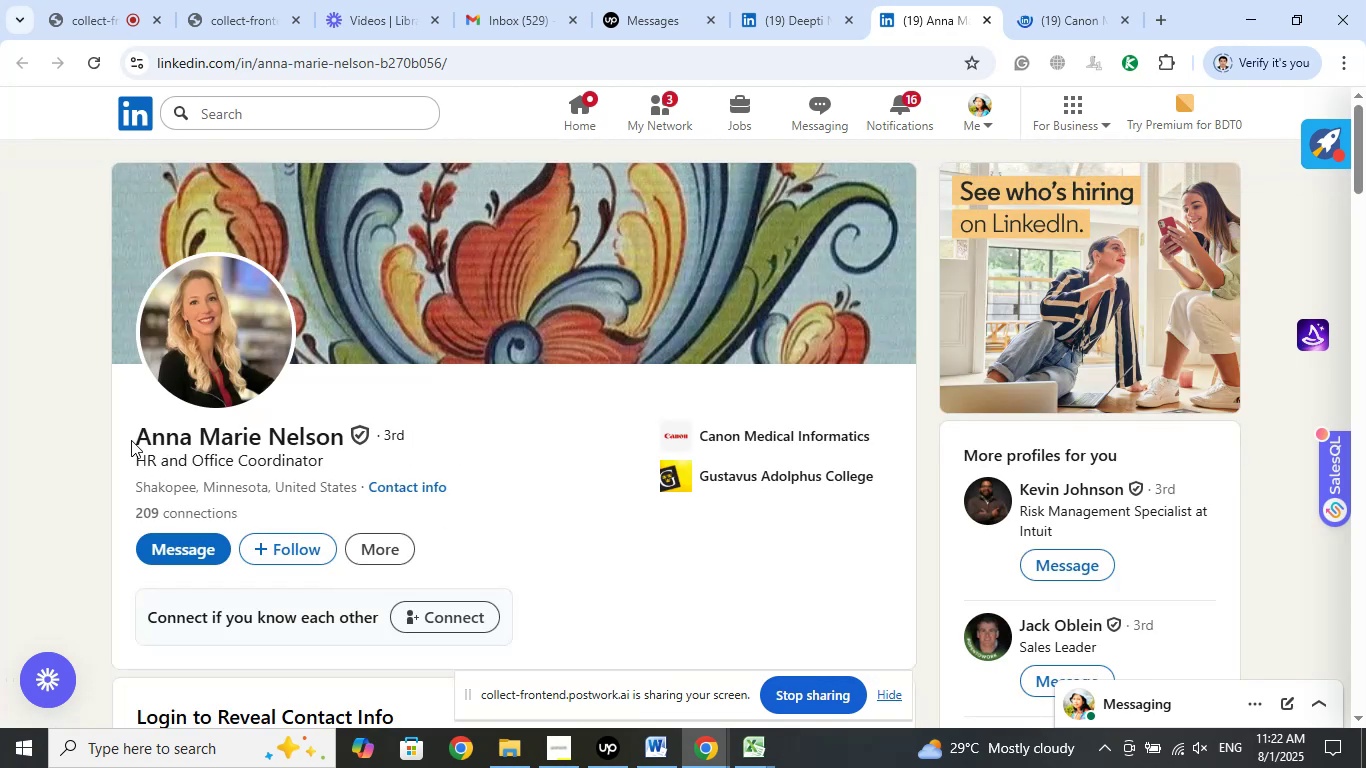 
left_click_drag(start_coordinate=[138, 434], to_coordinate=[293, 440])
 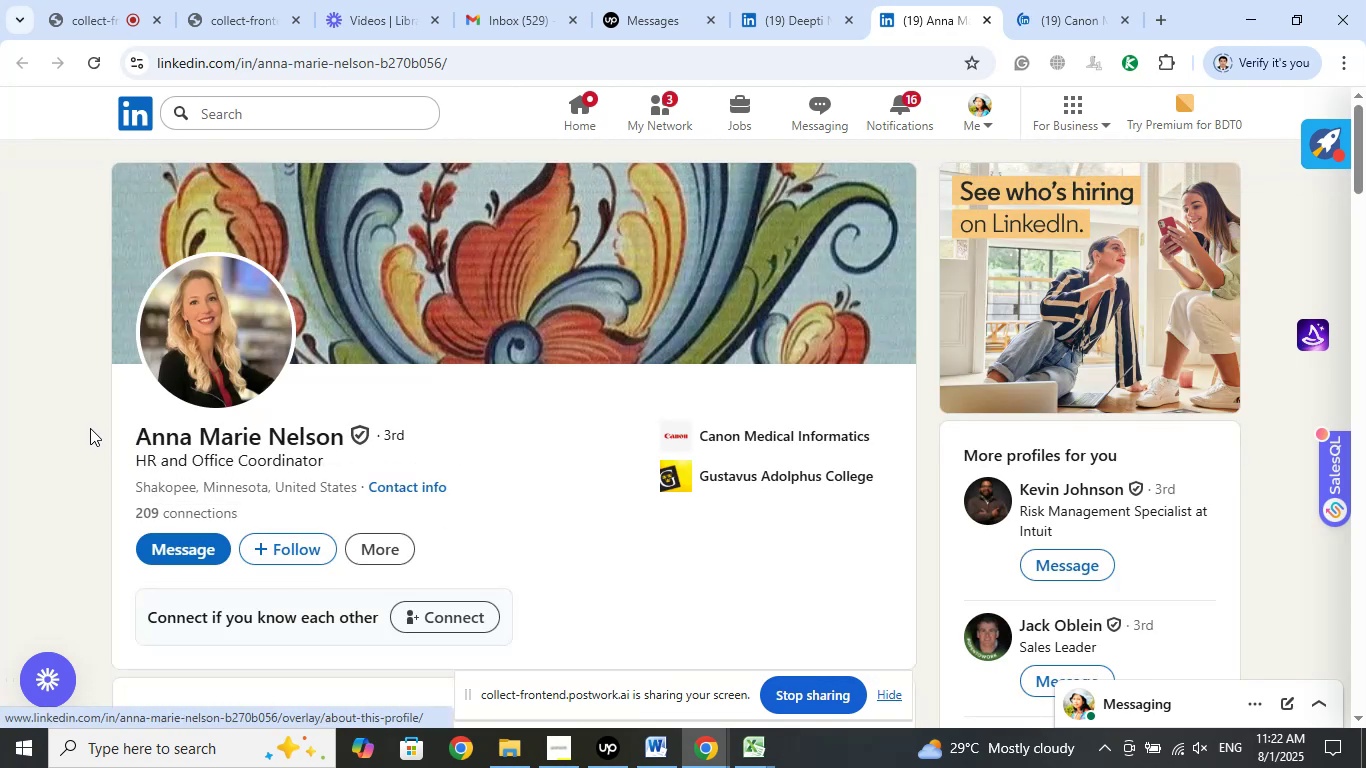 
left_click([90, 428])
 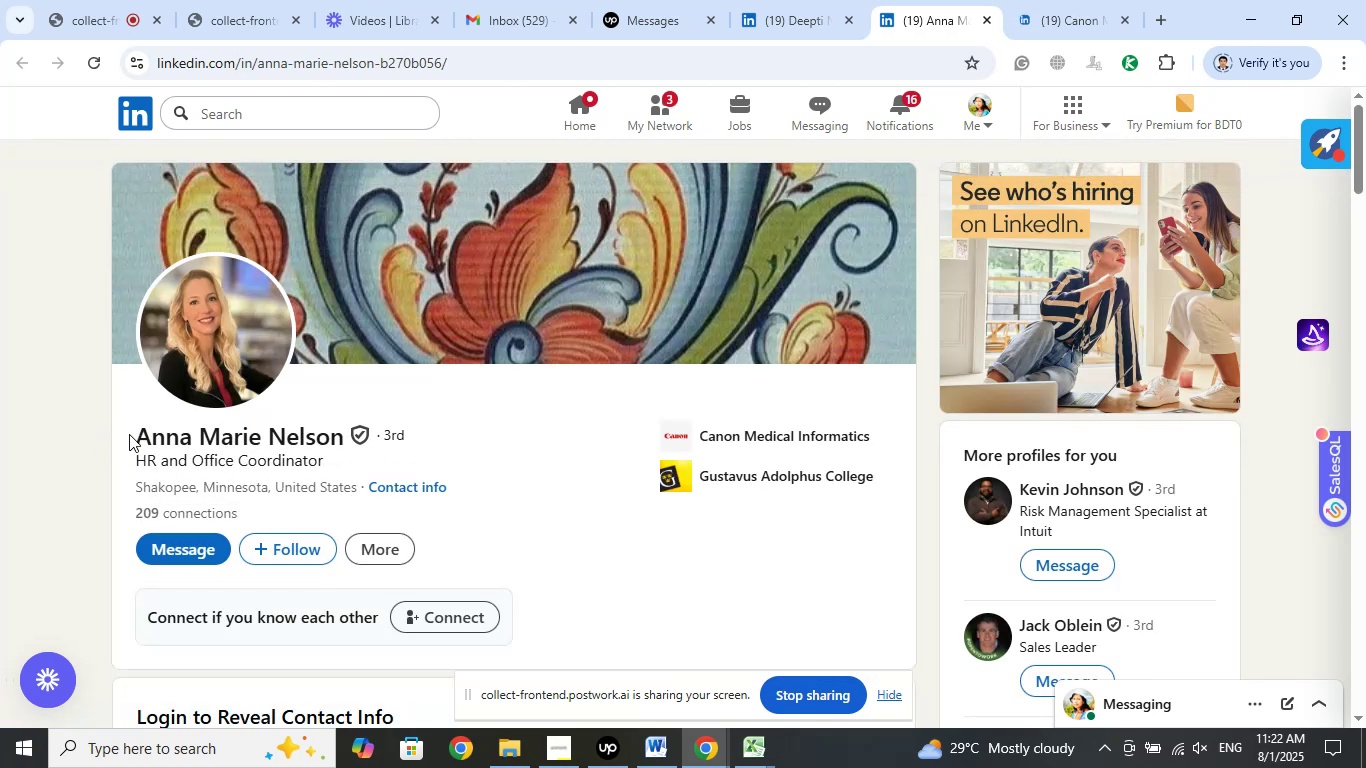 
left_click_drag(start_coordinate=[128, 434], to_coordinate=[339, 441])
 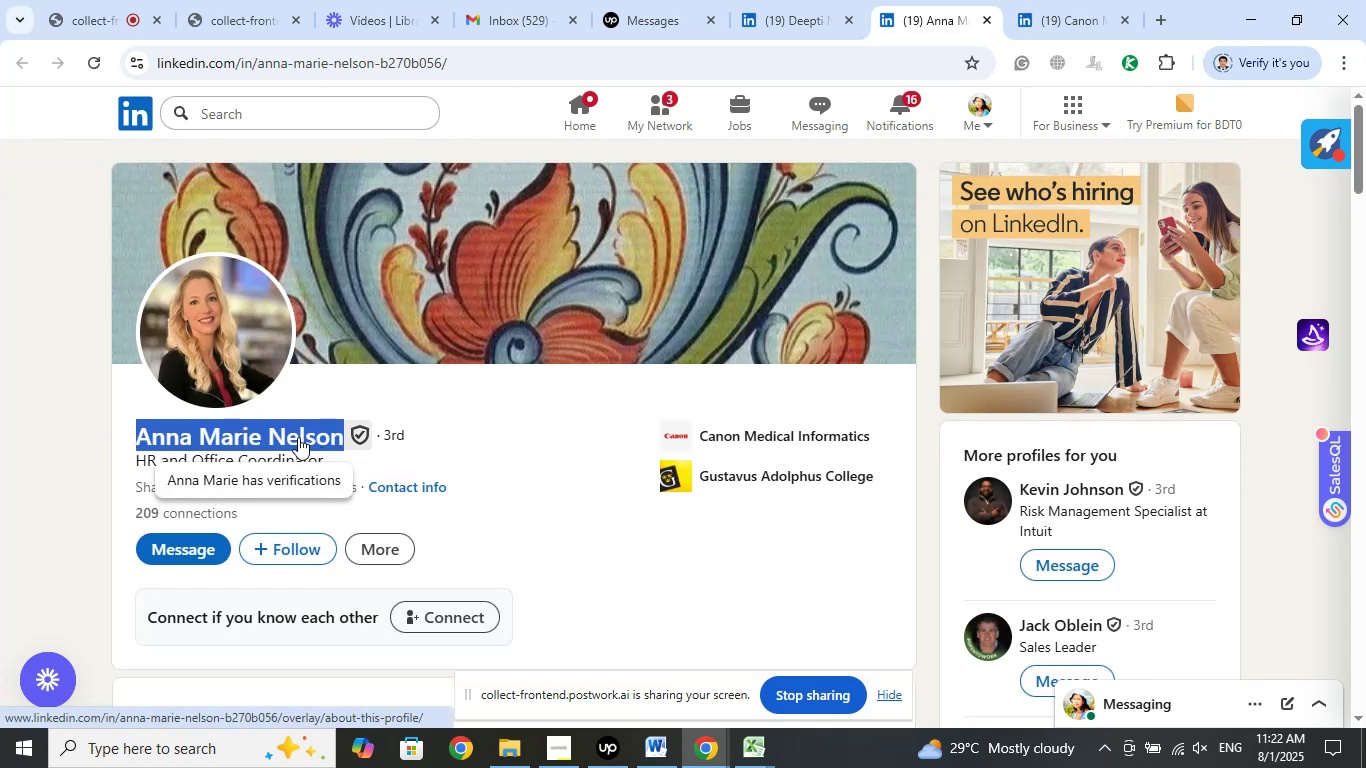 
right_click([298, 437])
 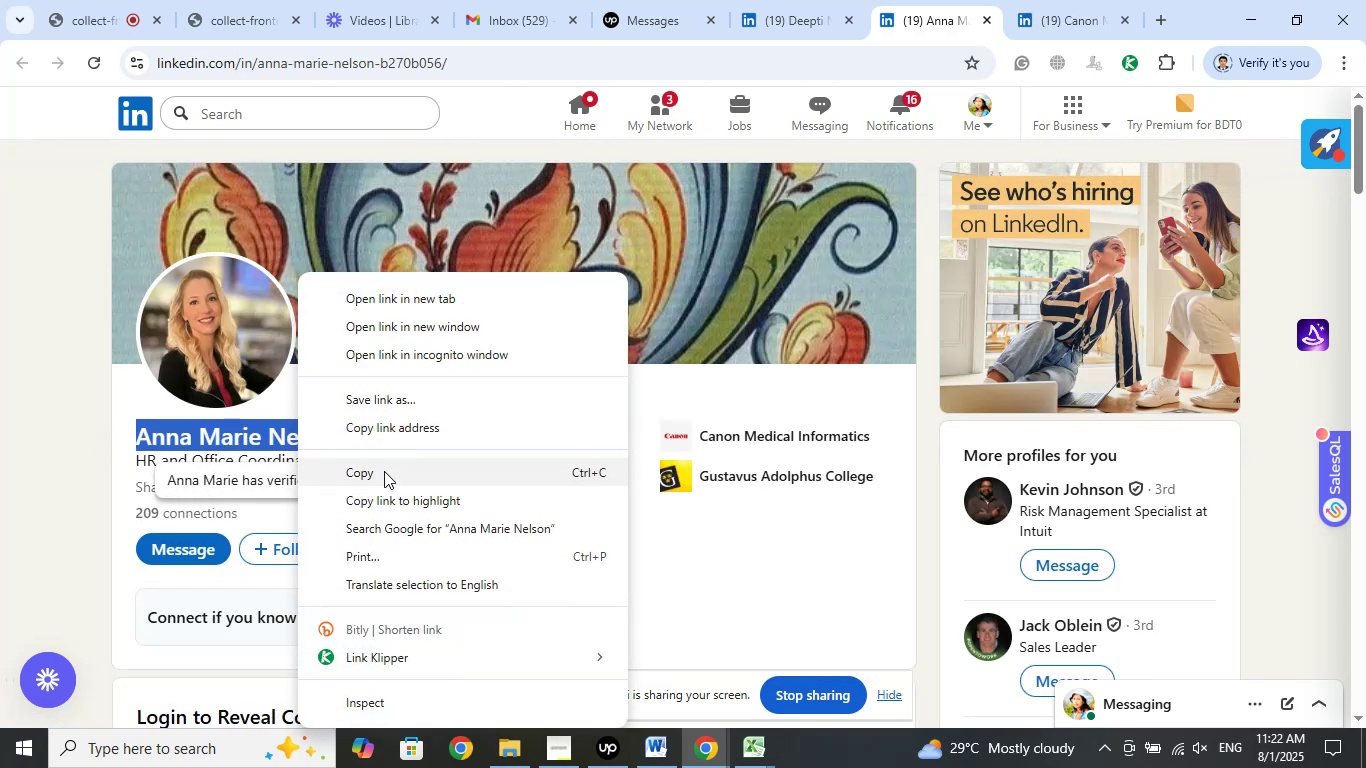 
left_click([384, 471])
 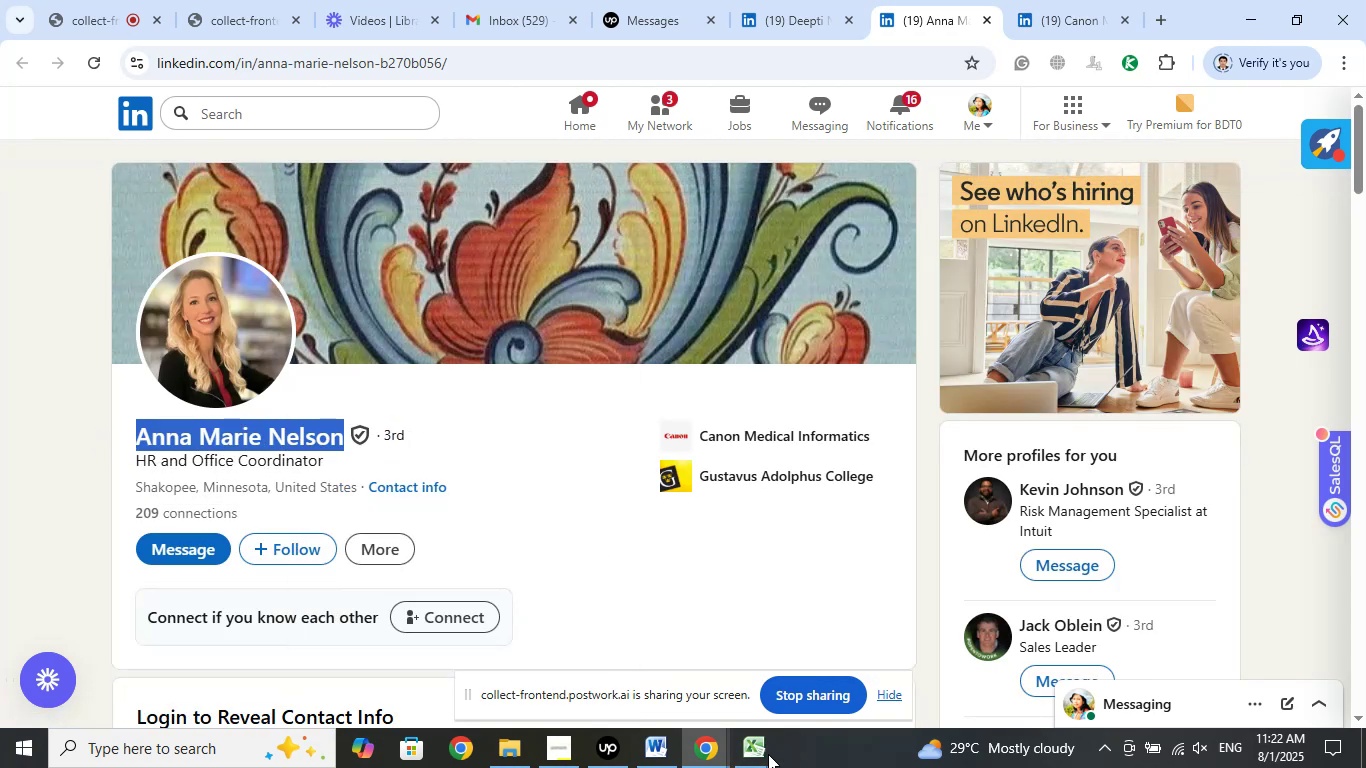 
left_click([763, 756])
 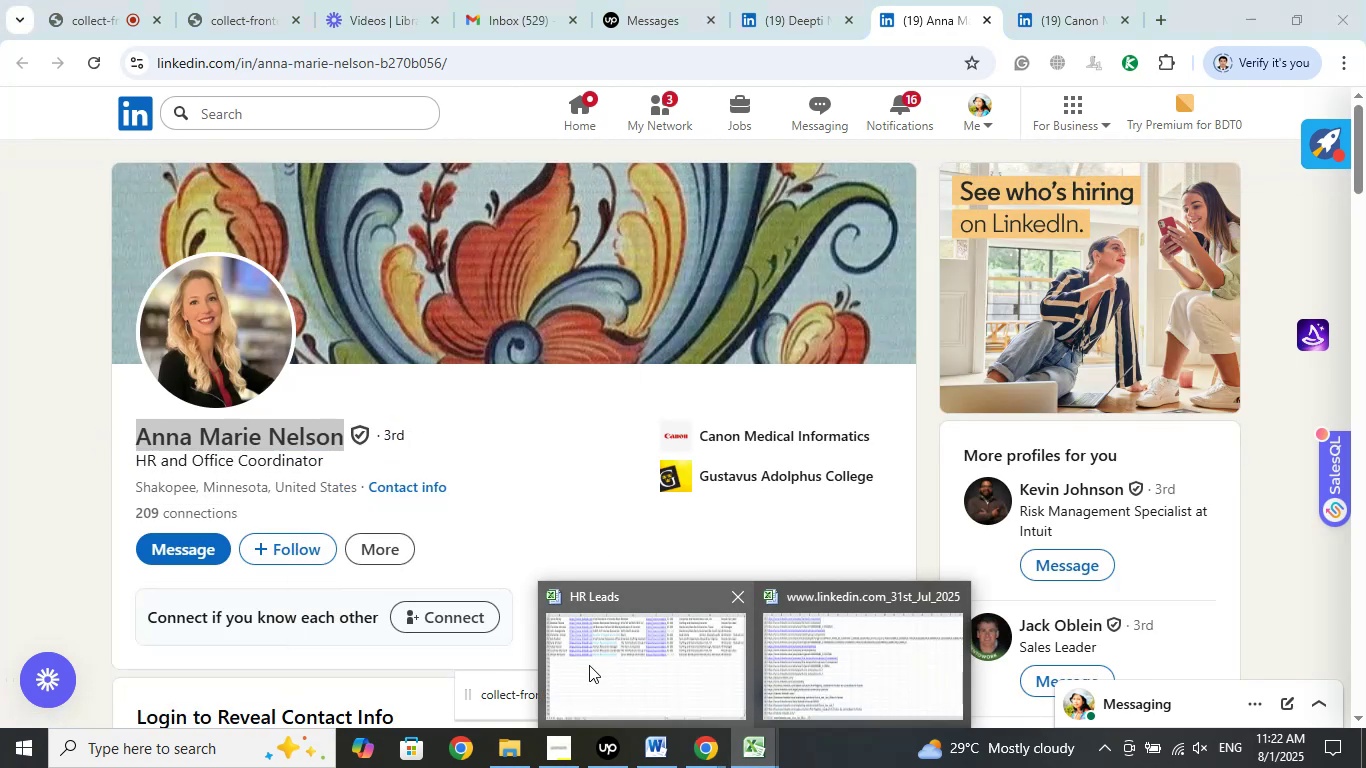 
left_click([596, 665])
 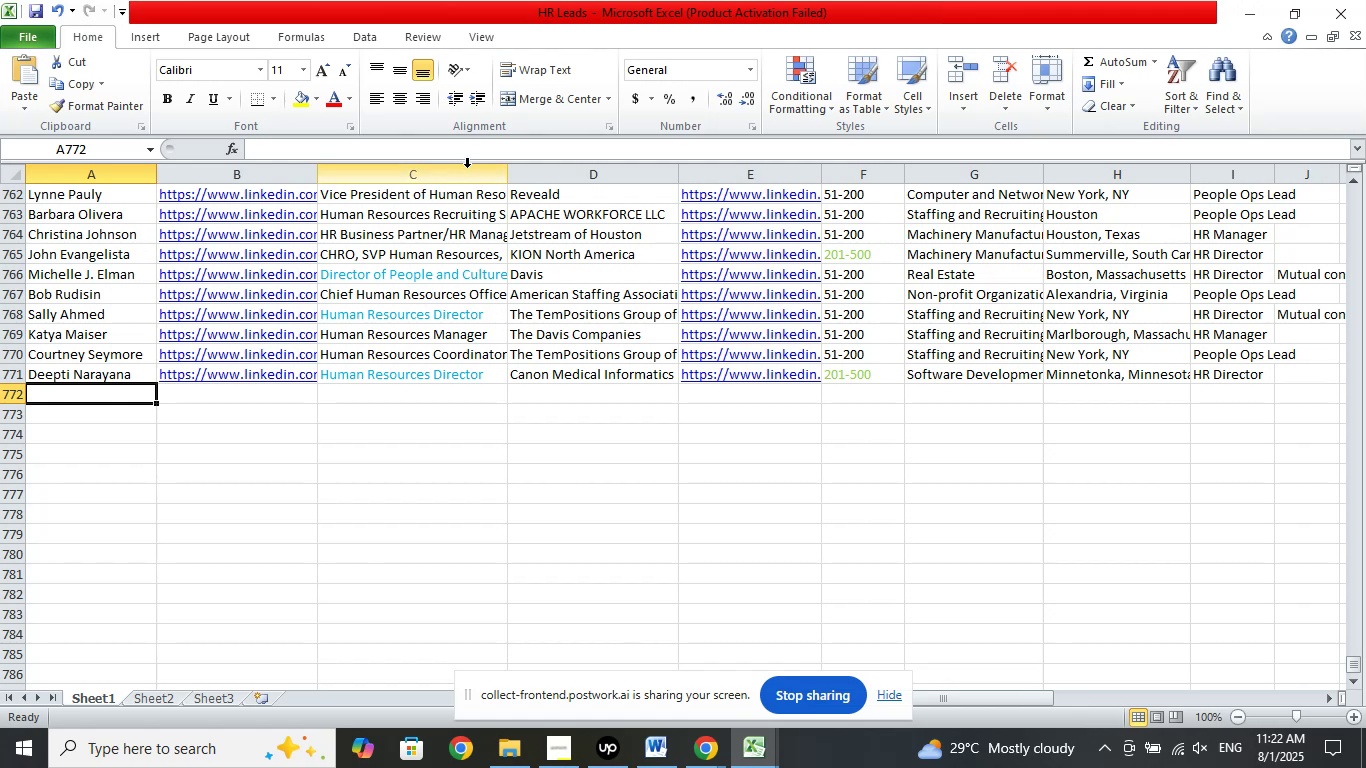 
left_click([493, 150])
 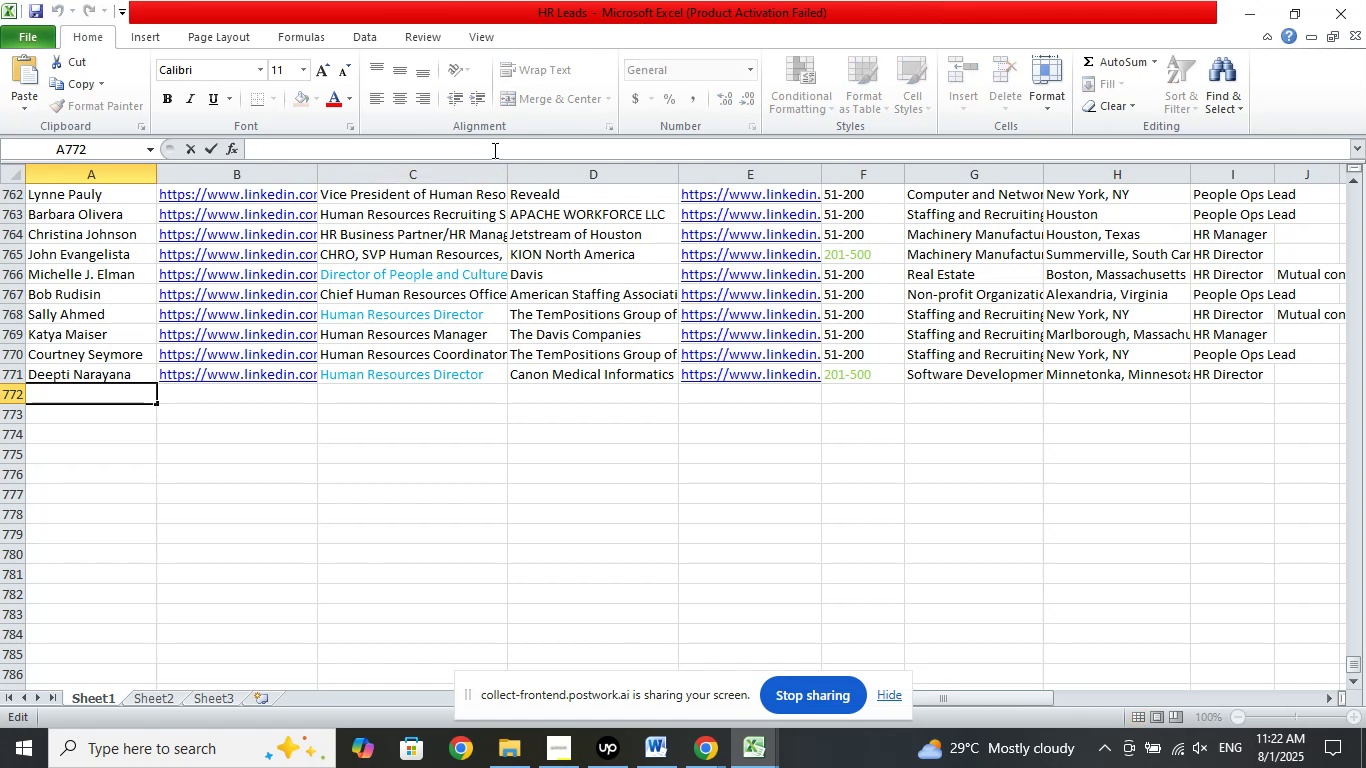 
right_click([493, 150])
 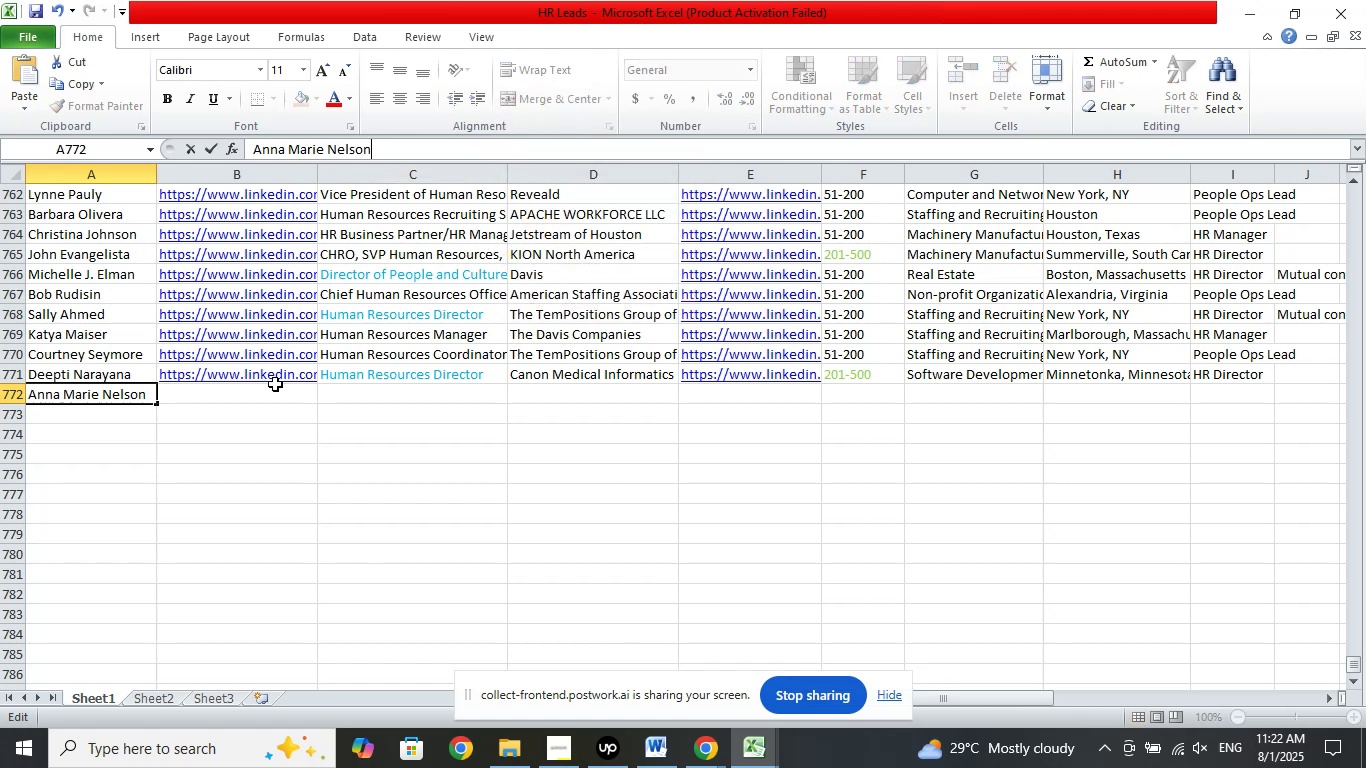 
left_click([274, 390])
 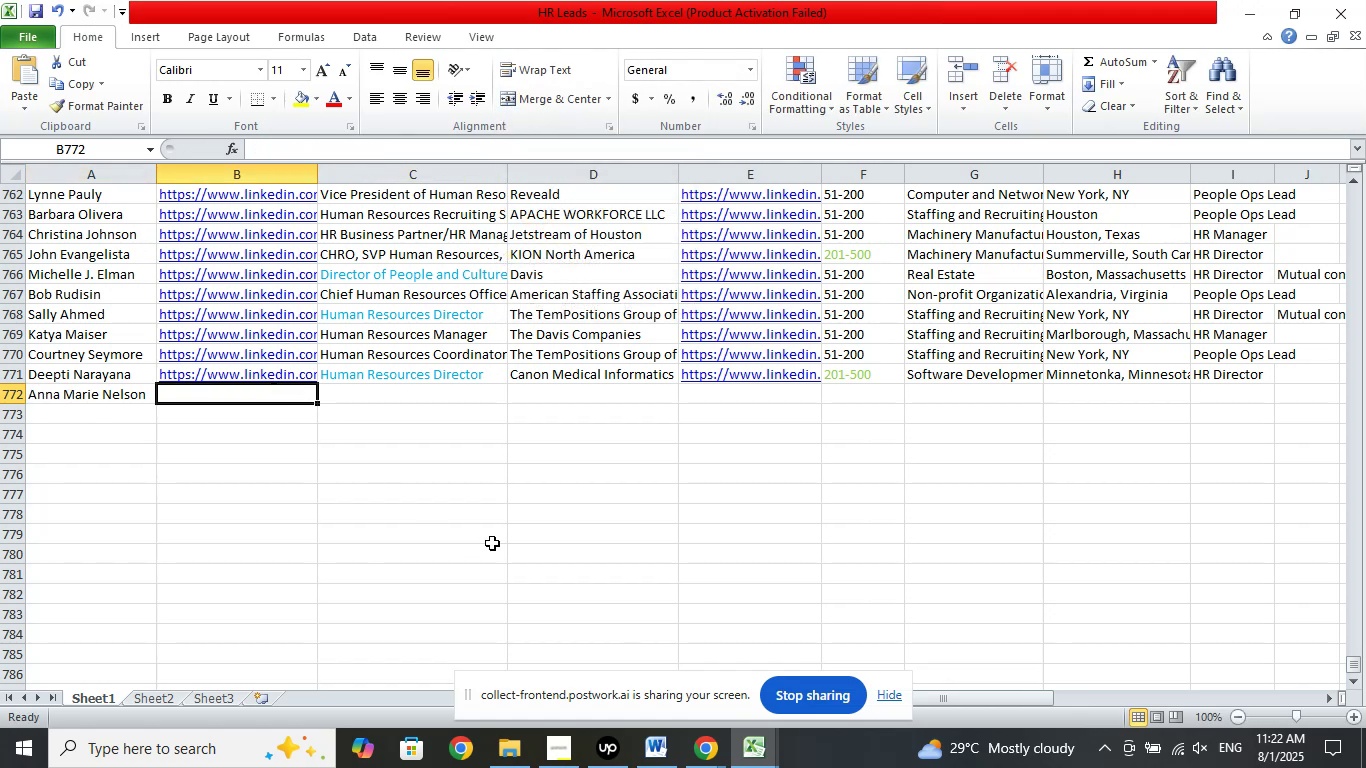 
scroll: coordinate [506, 521], scroll_direction: down, amount: 2.0
 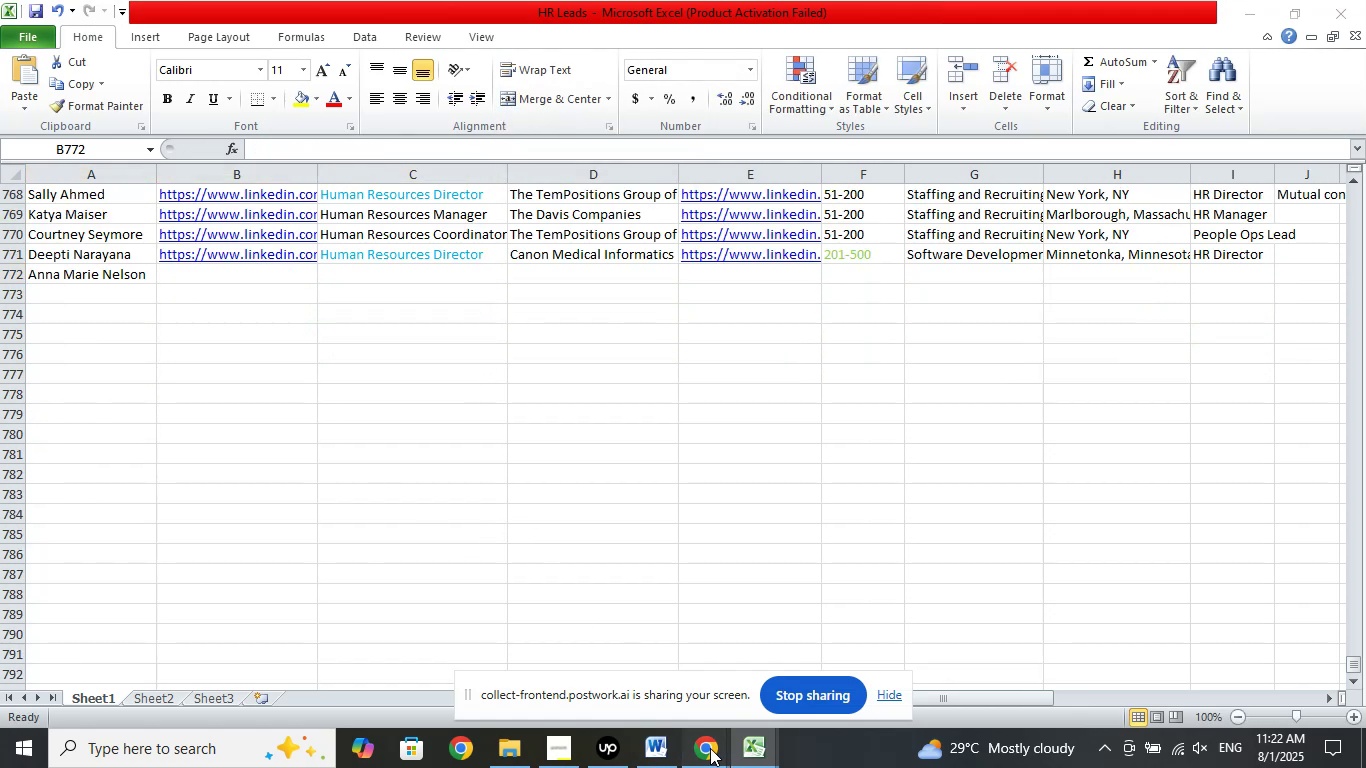 
double_click([609, 685])
 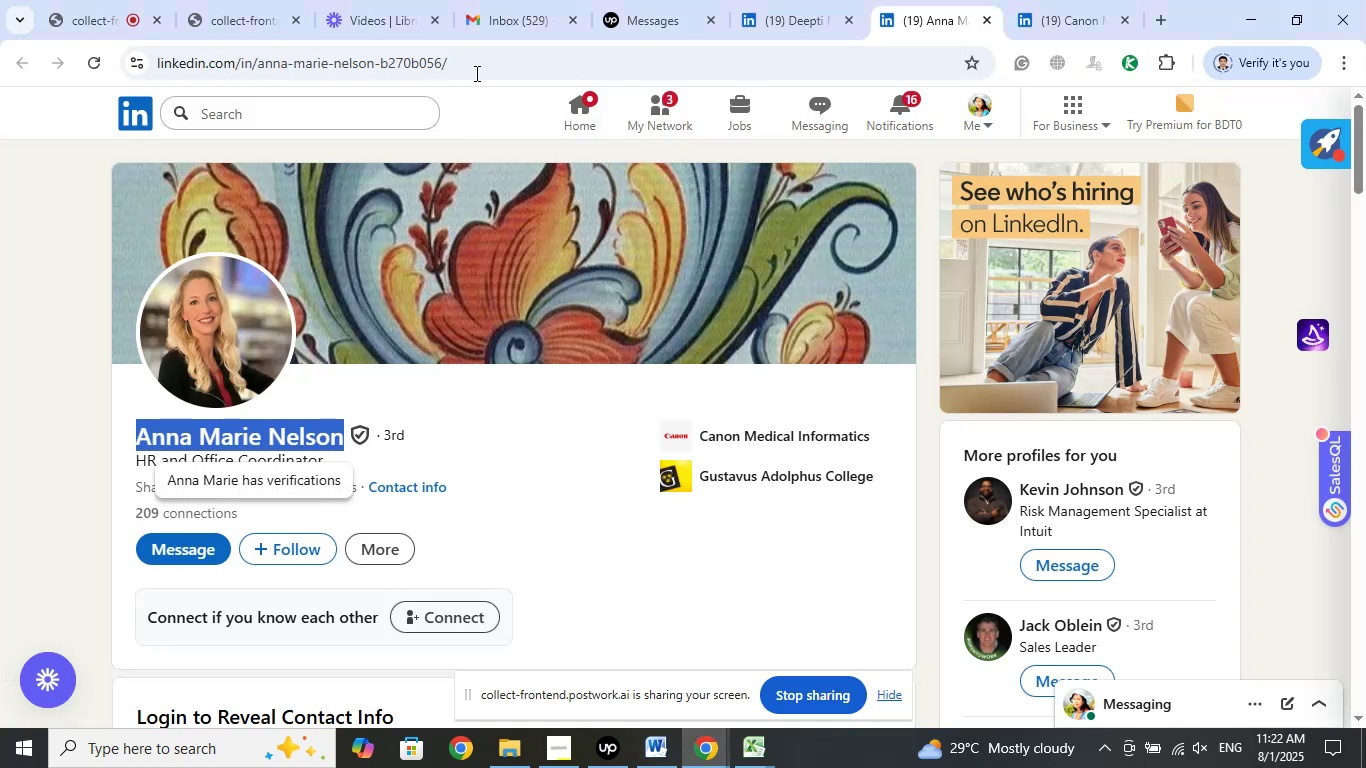 
left_click([478, 60])
 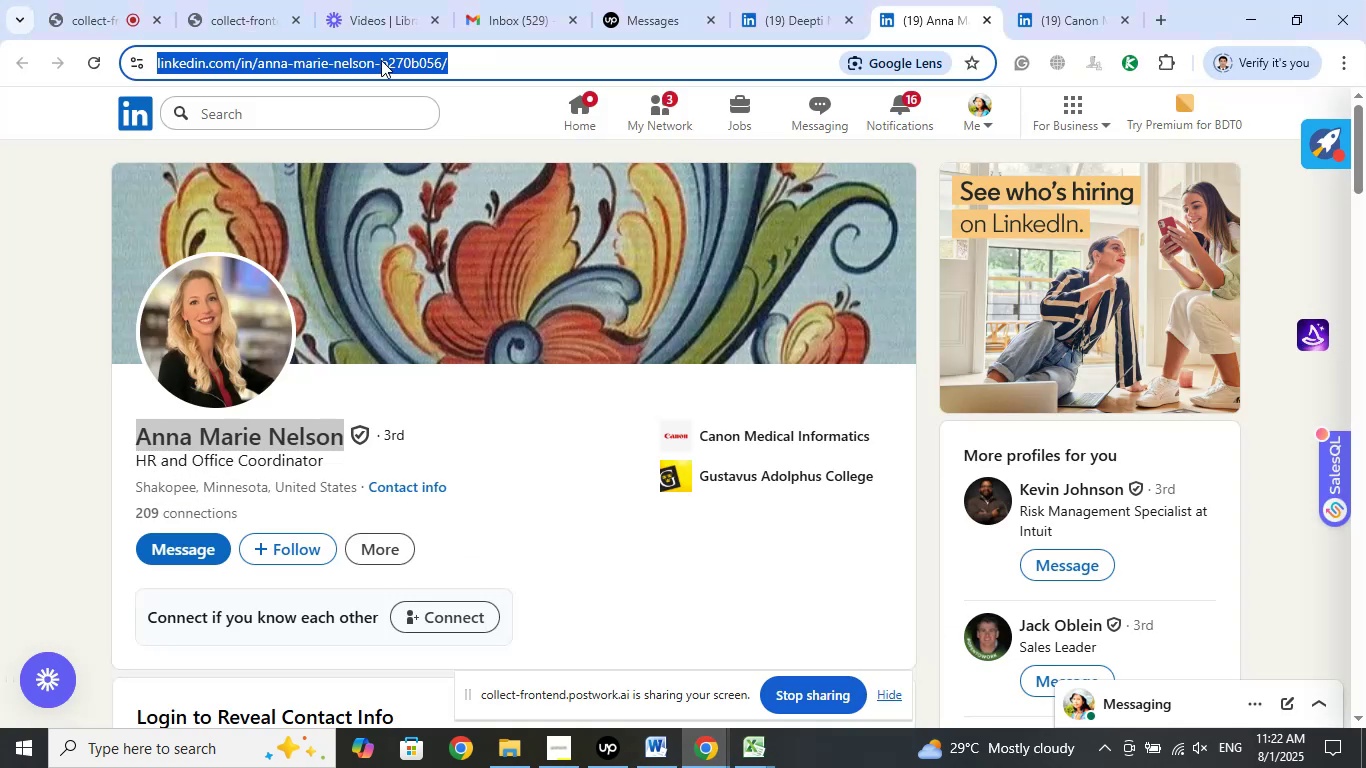 
right_click([381, 60])
 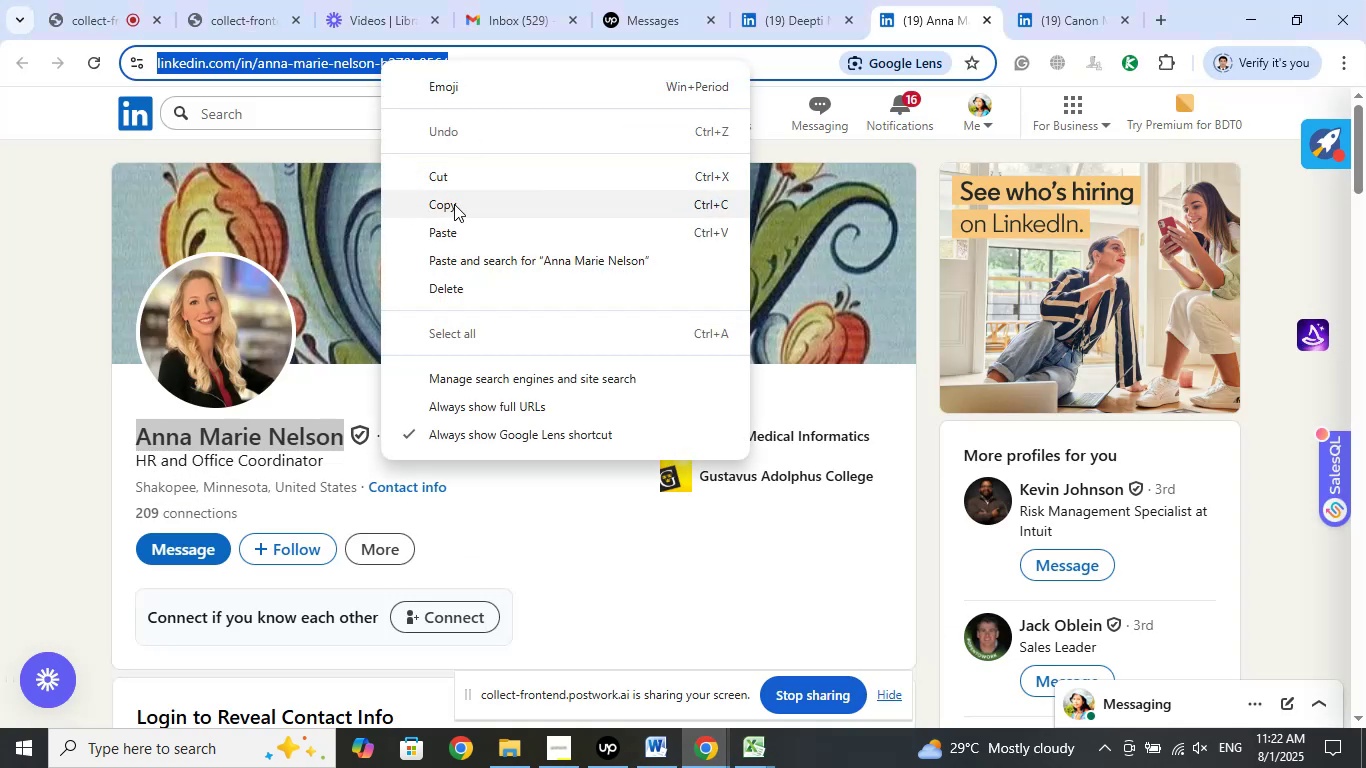 
left_click([457, 203])
 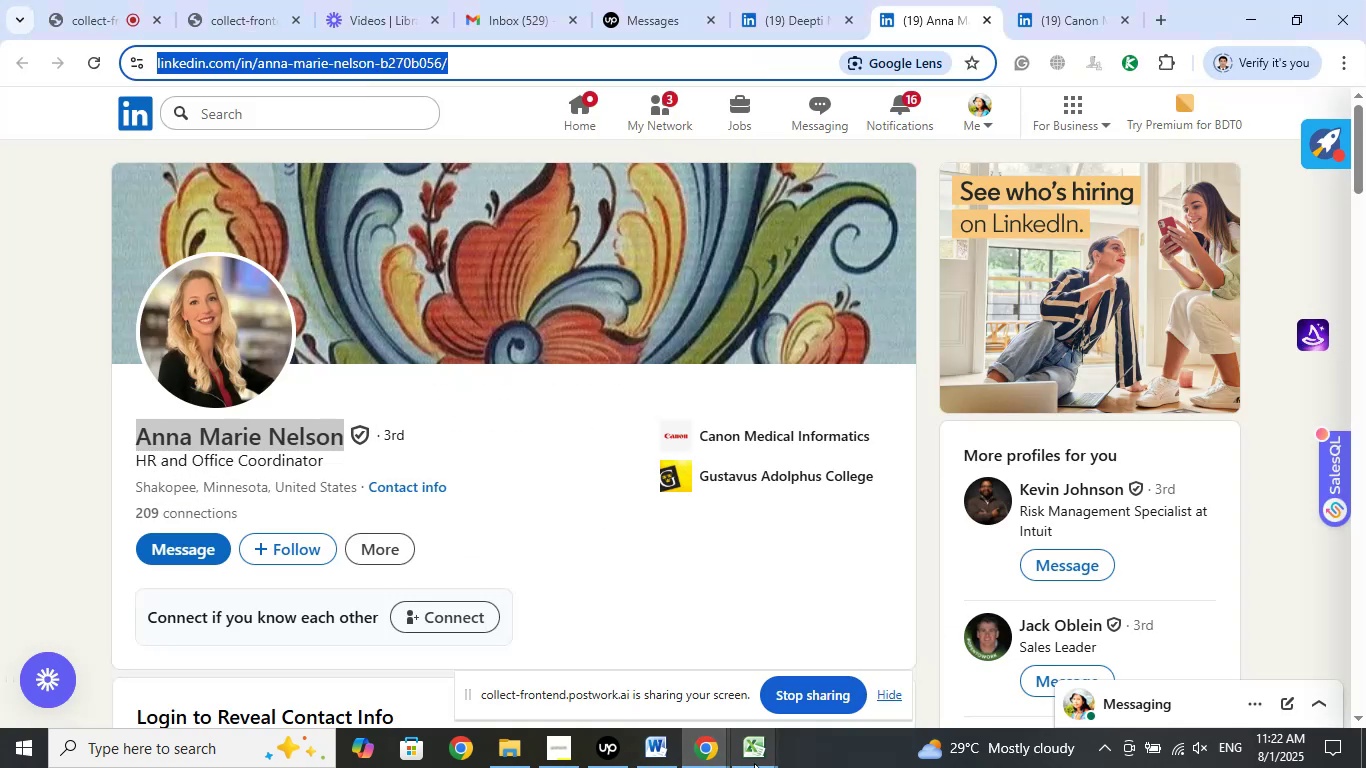 
left_click([763, 759])
 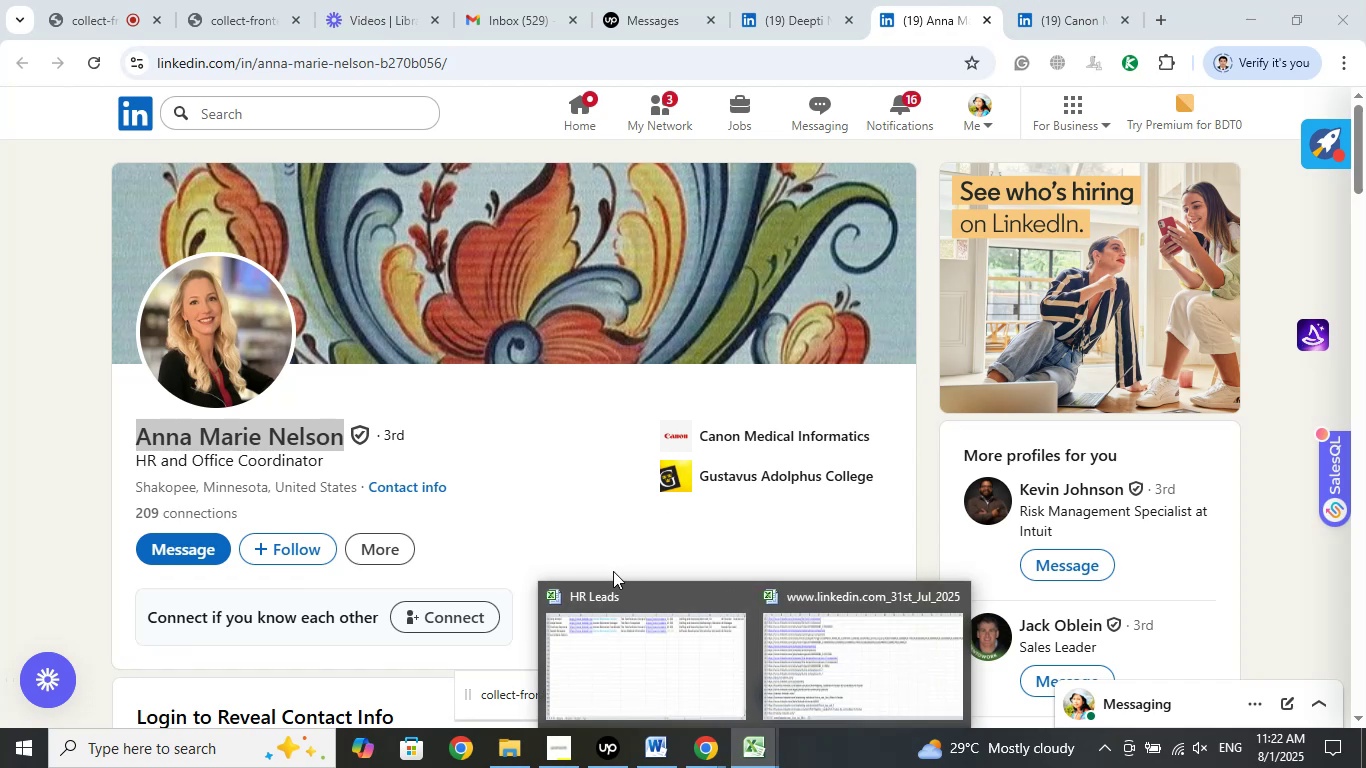 
left_click_drag(start_coordinate=[604, 646], to_coordinate=[605, 651])
 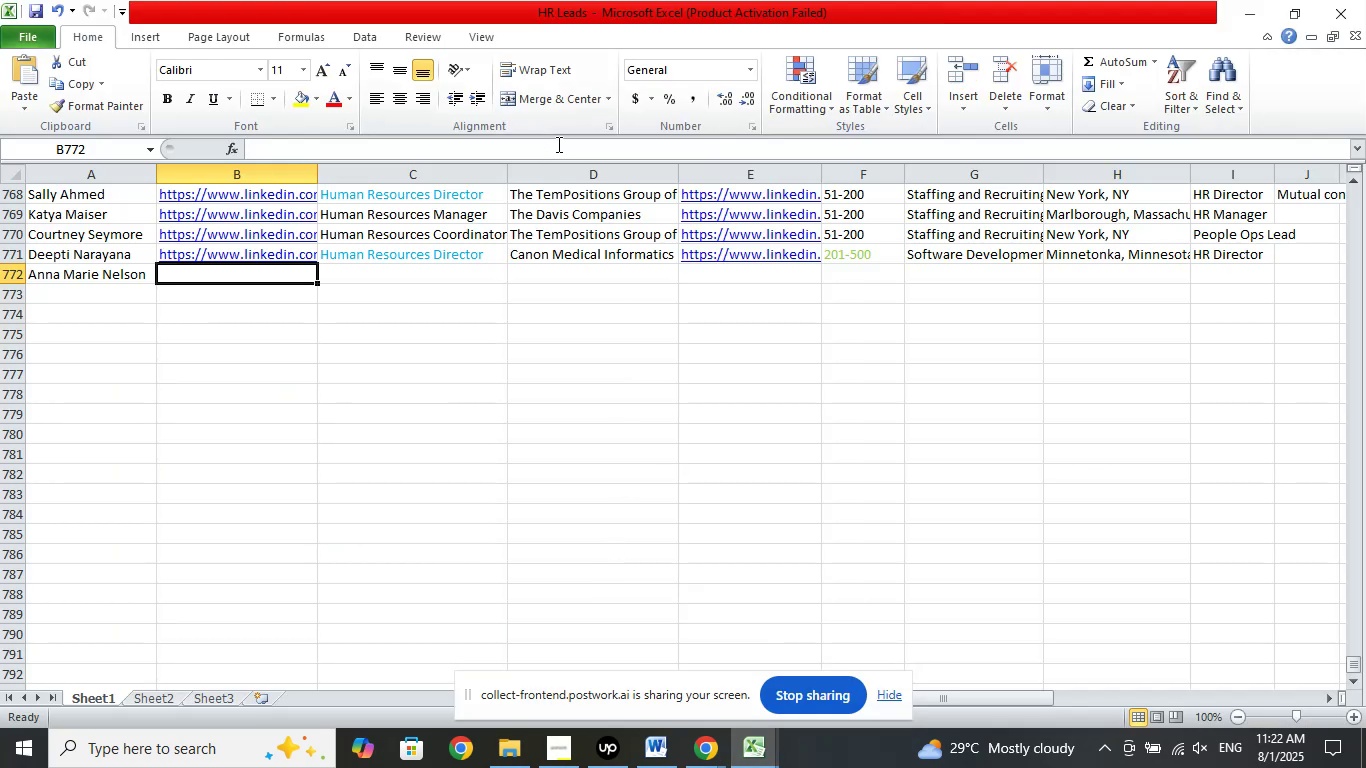 
left_click([579, 147])
 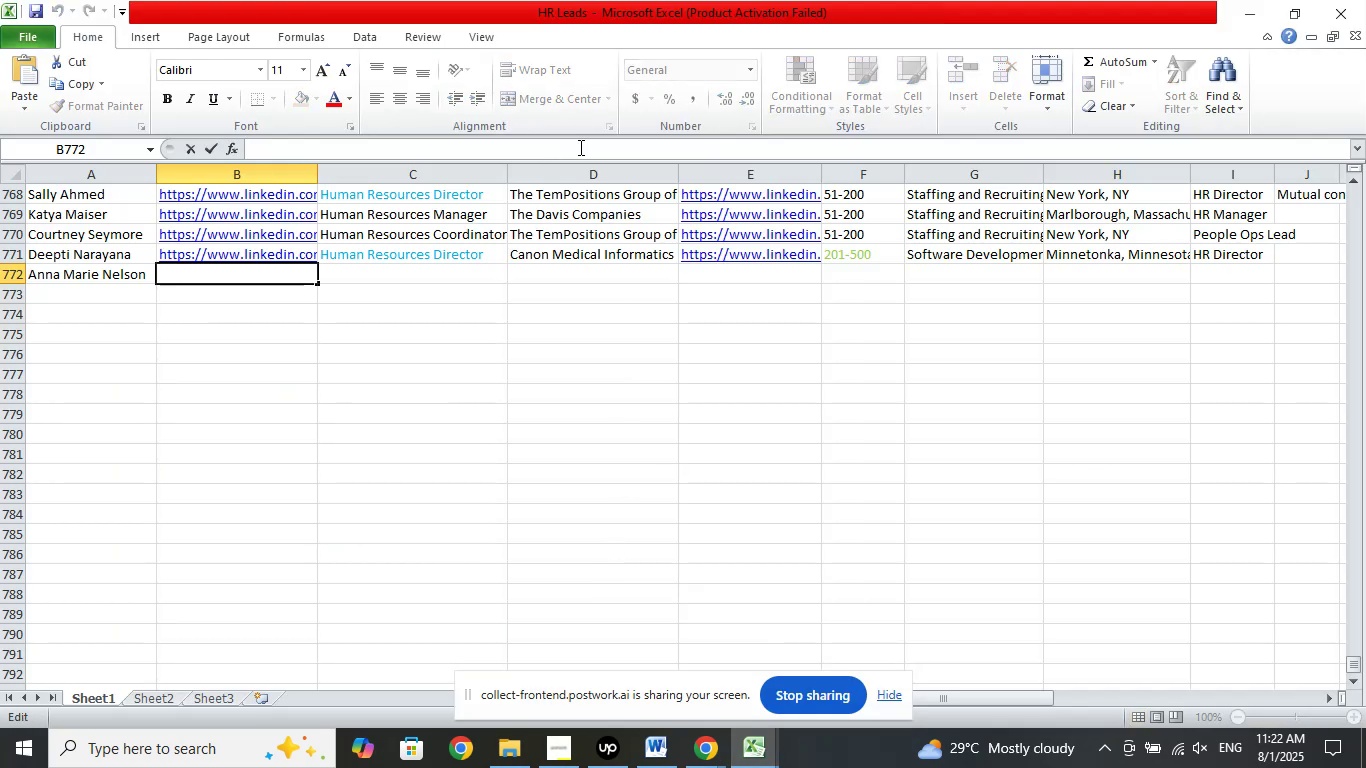 
right_click([579, 147])
 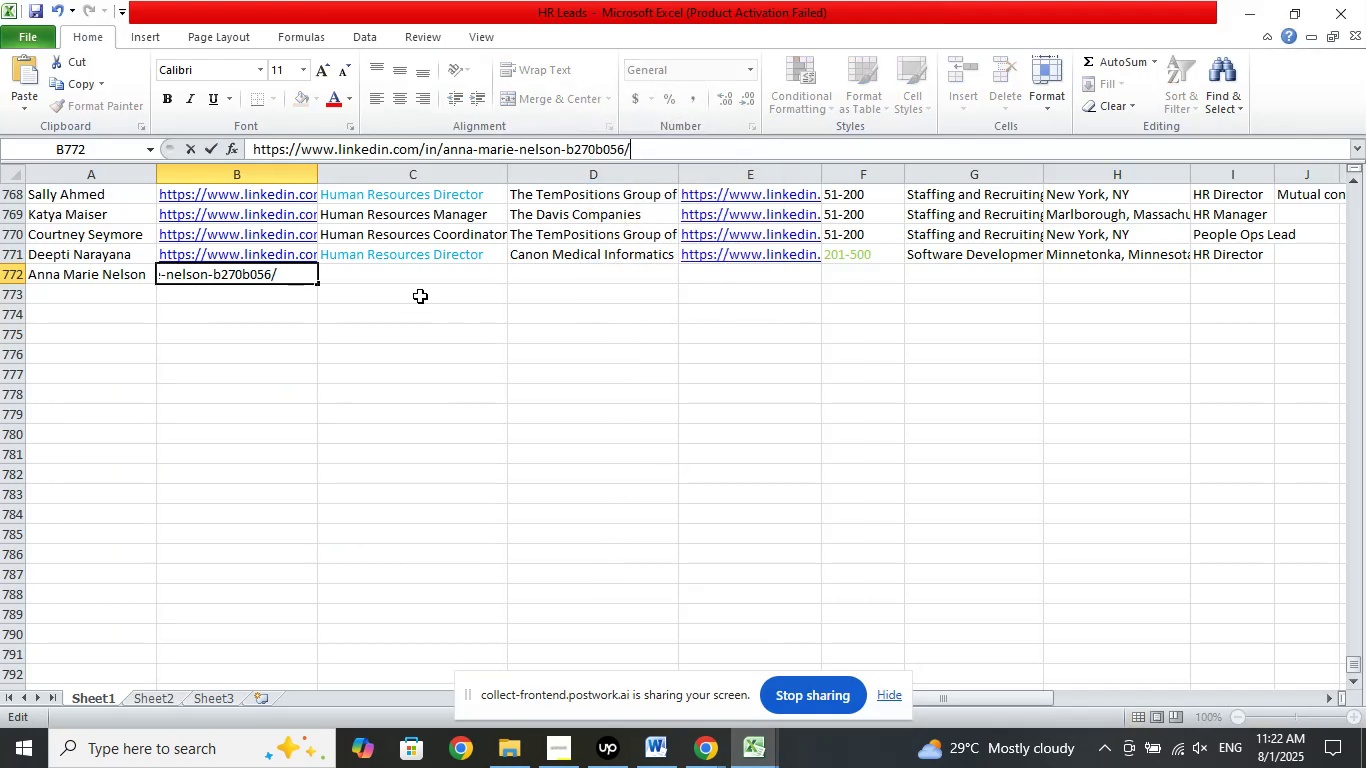 
left_click([423, 278])
 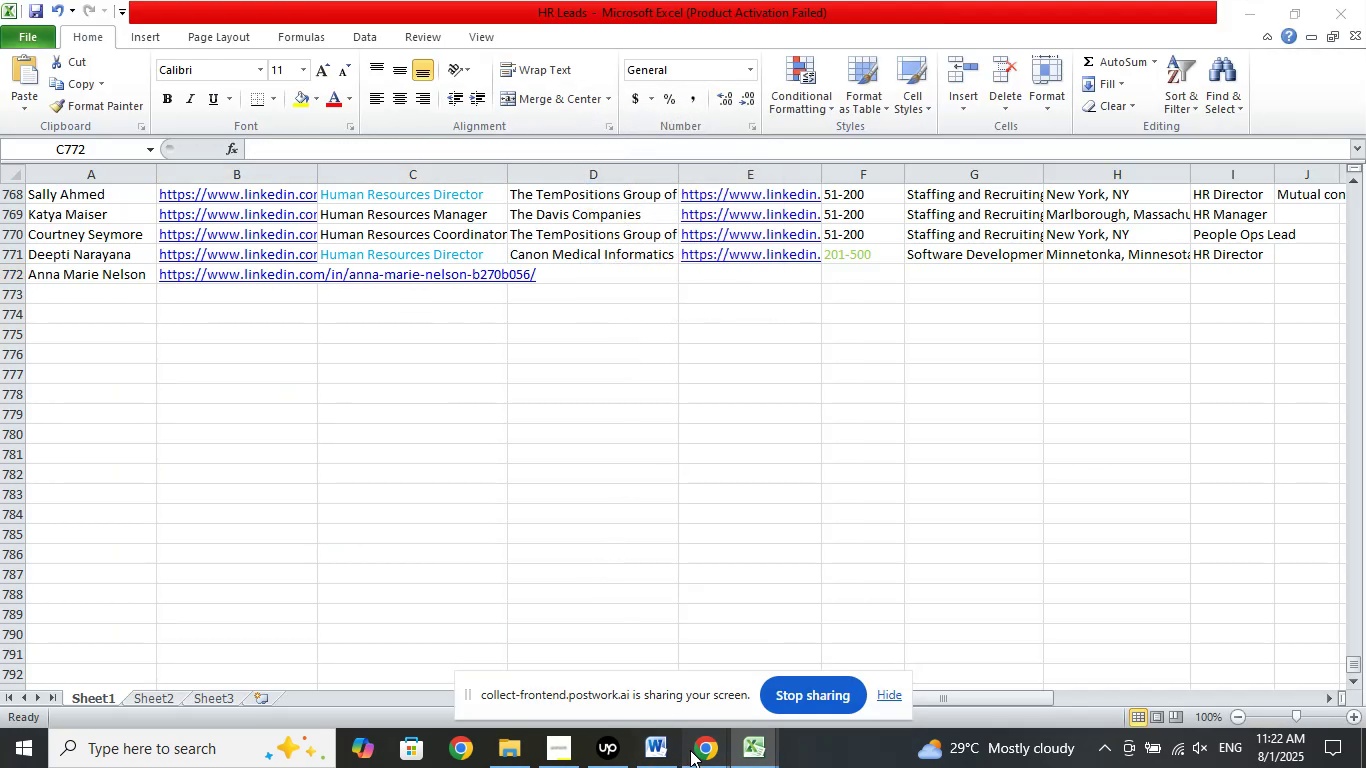 
left_click([616, 675])
 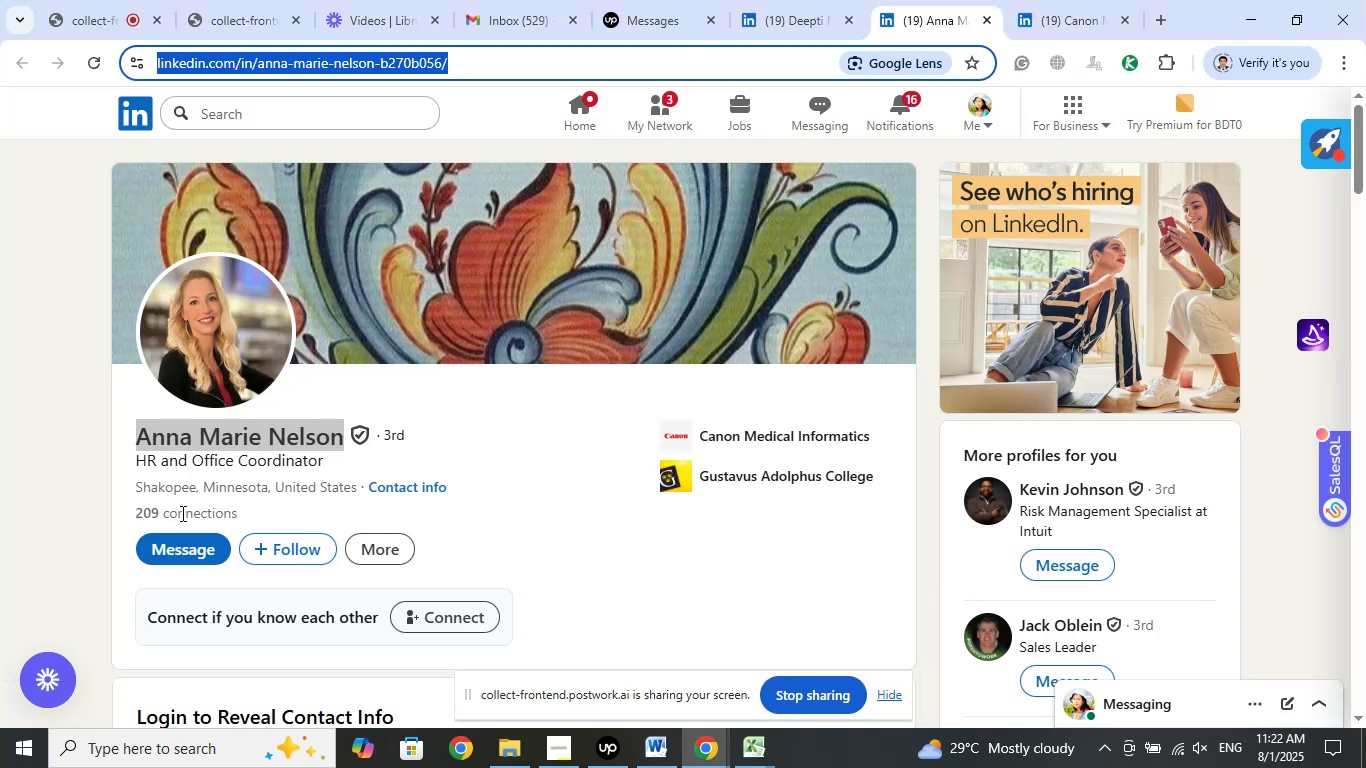 
left_click_drag(start_coordinate=[120, 455], to_coordinate=[342, 461])
 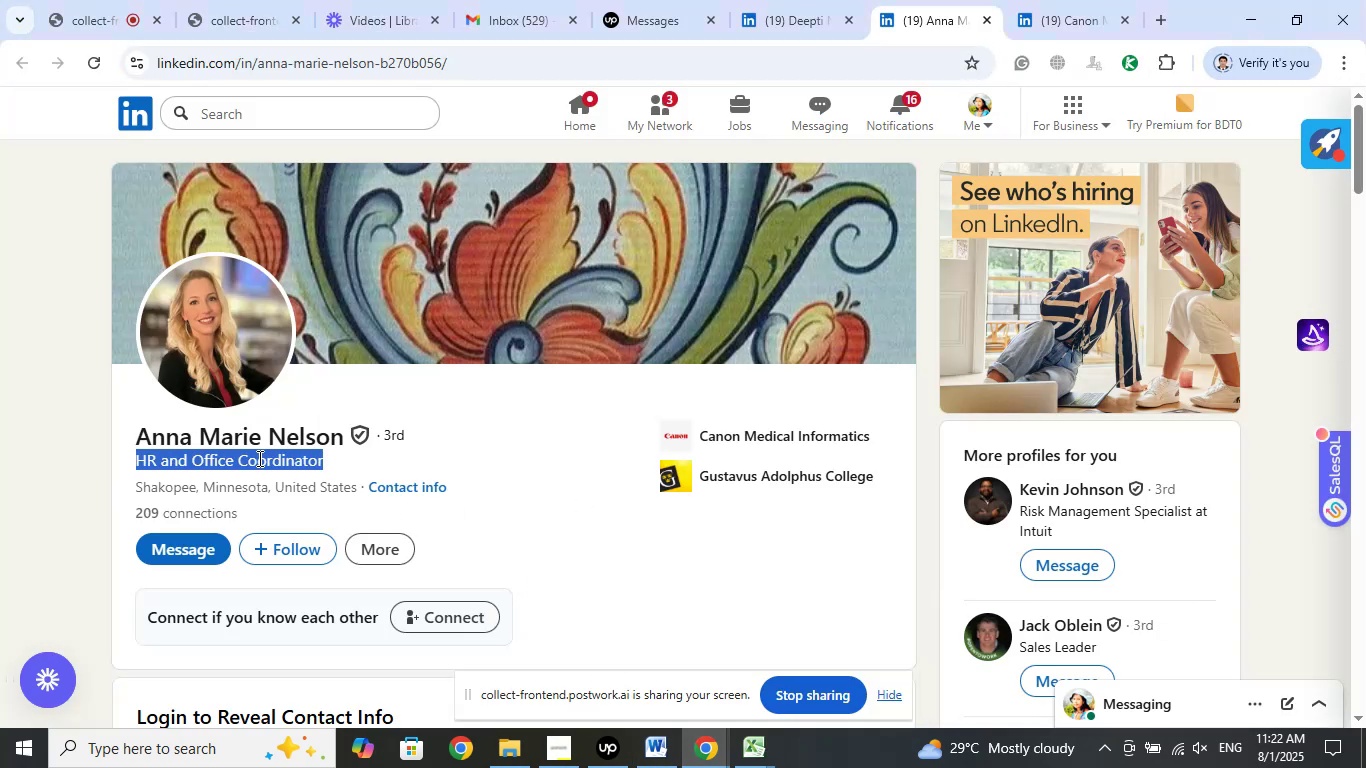 
right_click([258, 458])
 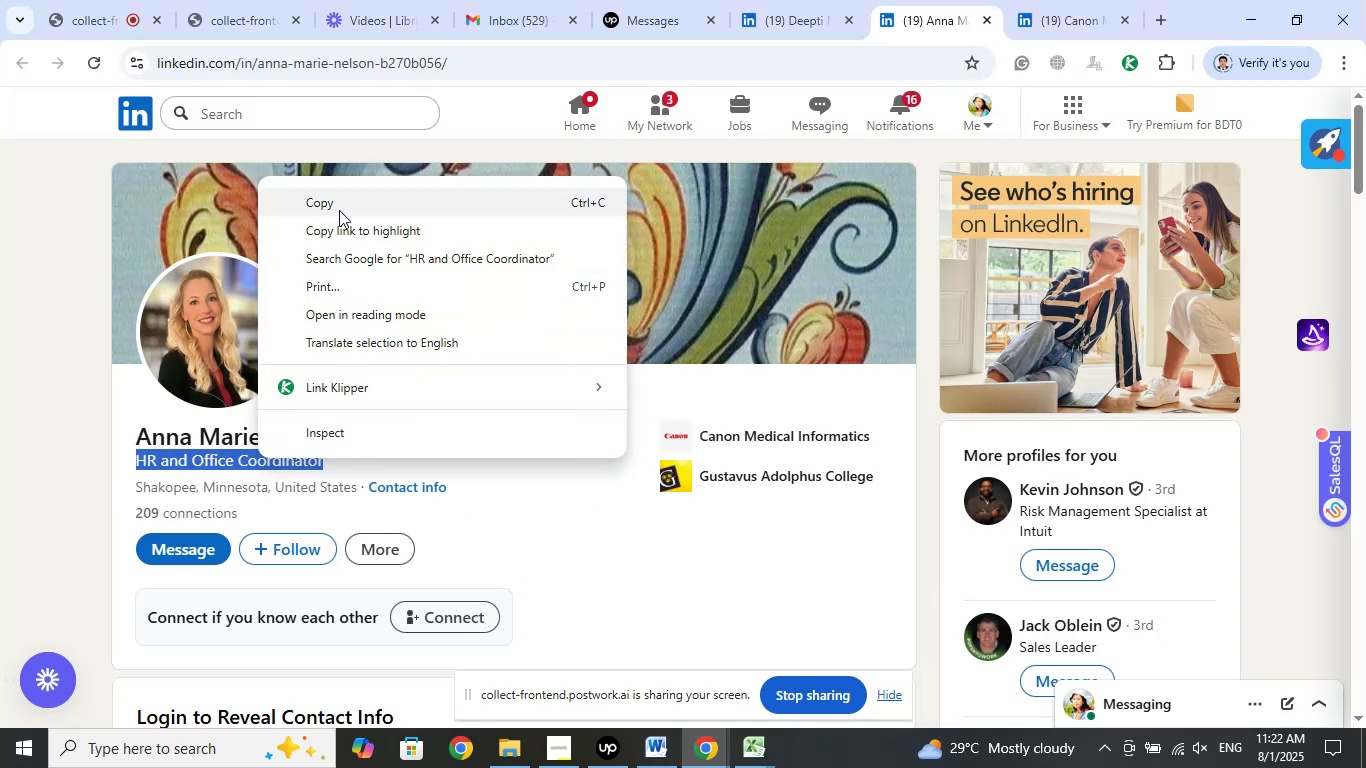 
left_click([339, 201])
 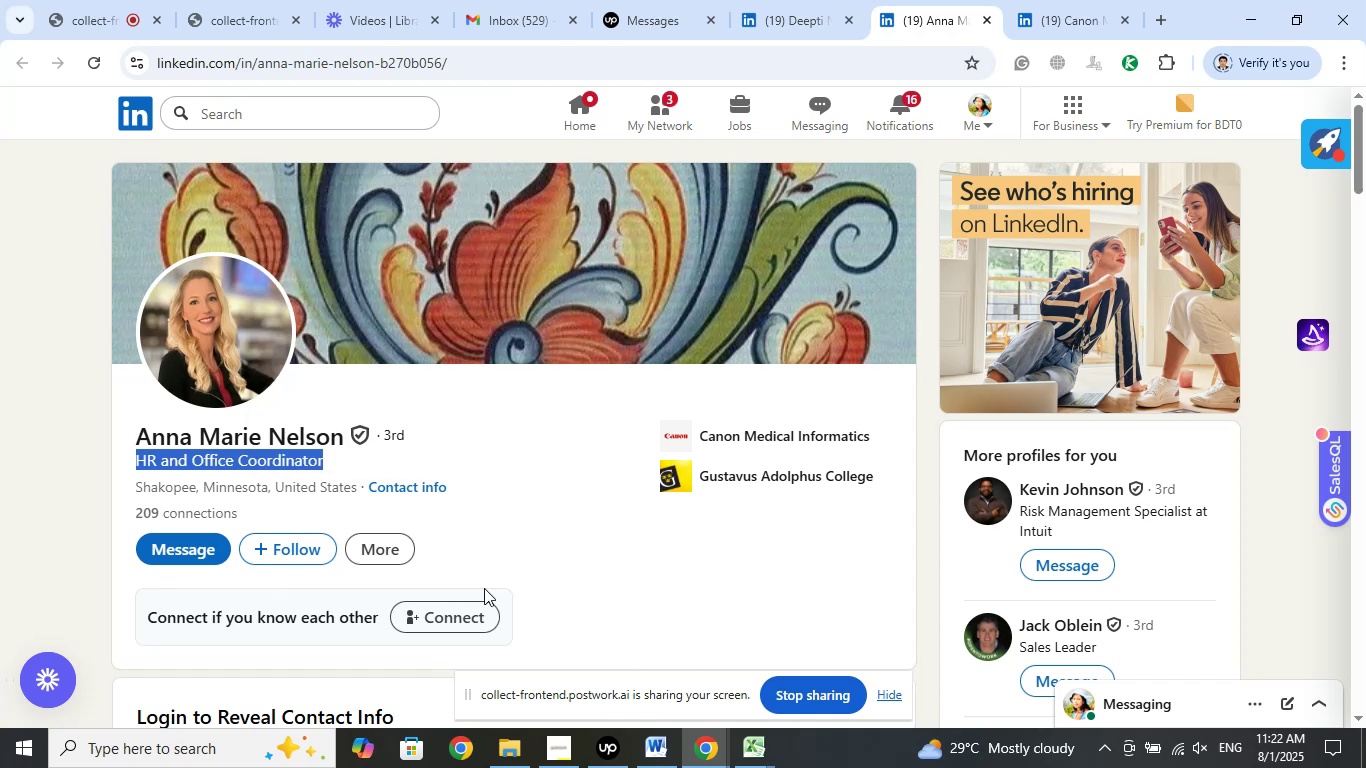 
scroll: coordinate [523, 572], scroll_direction: down, amount: 10.0
 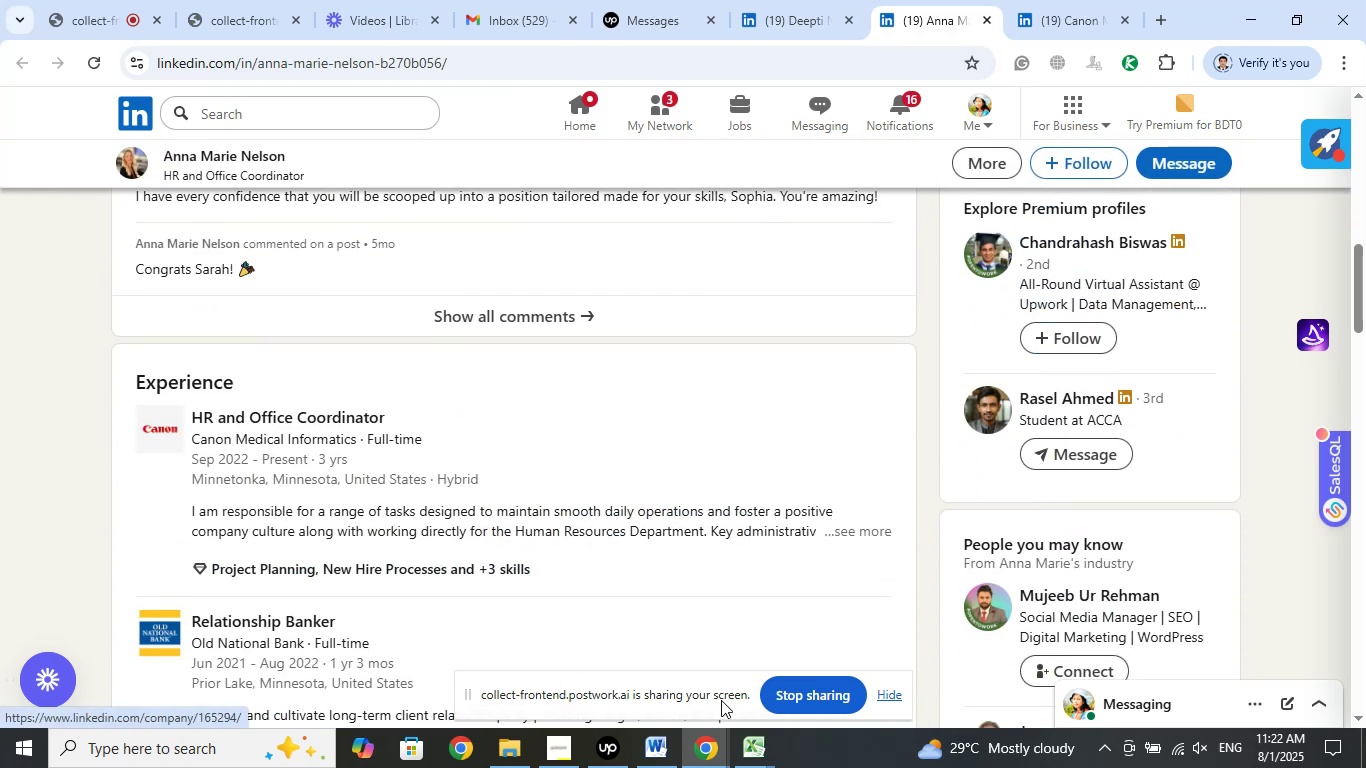 
left_click([753, 737])
 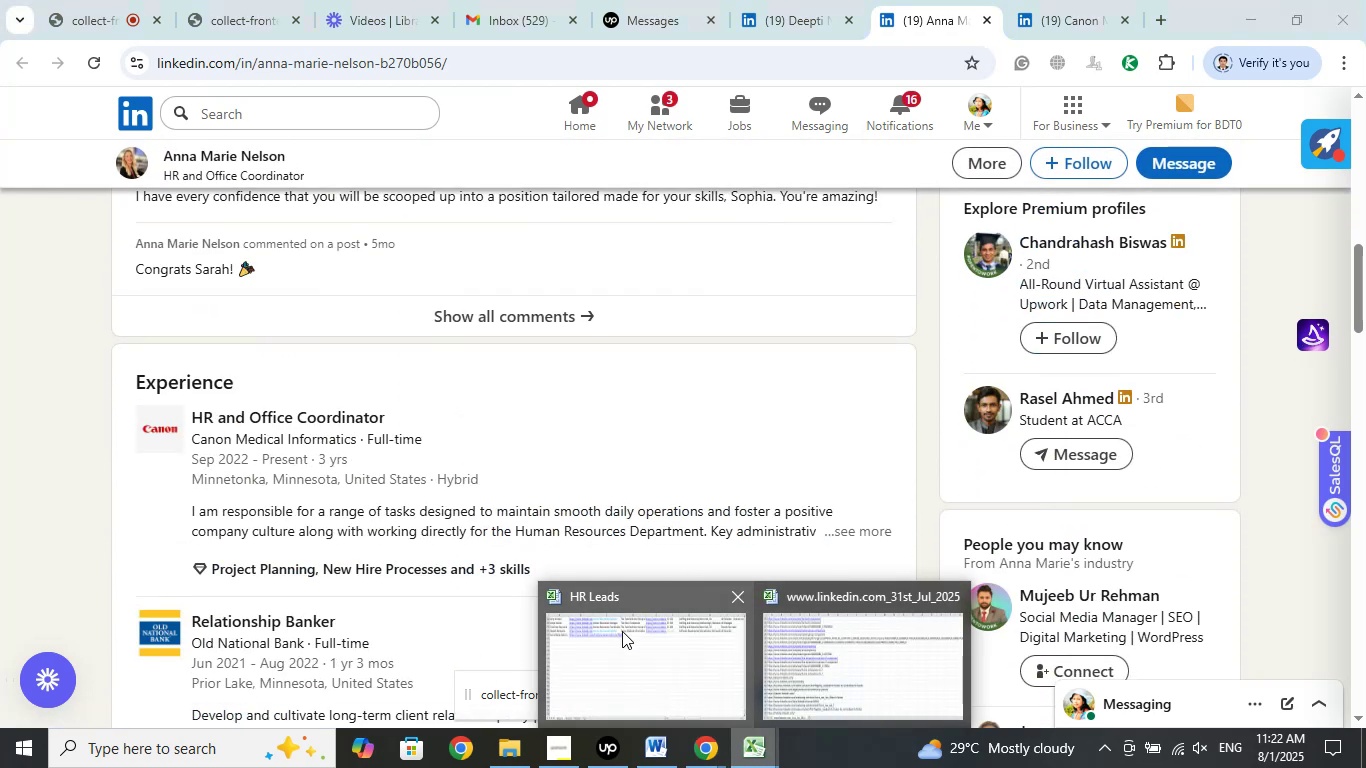 
left_click([620, 649])
 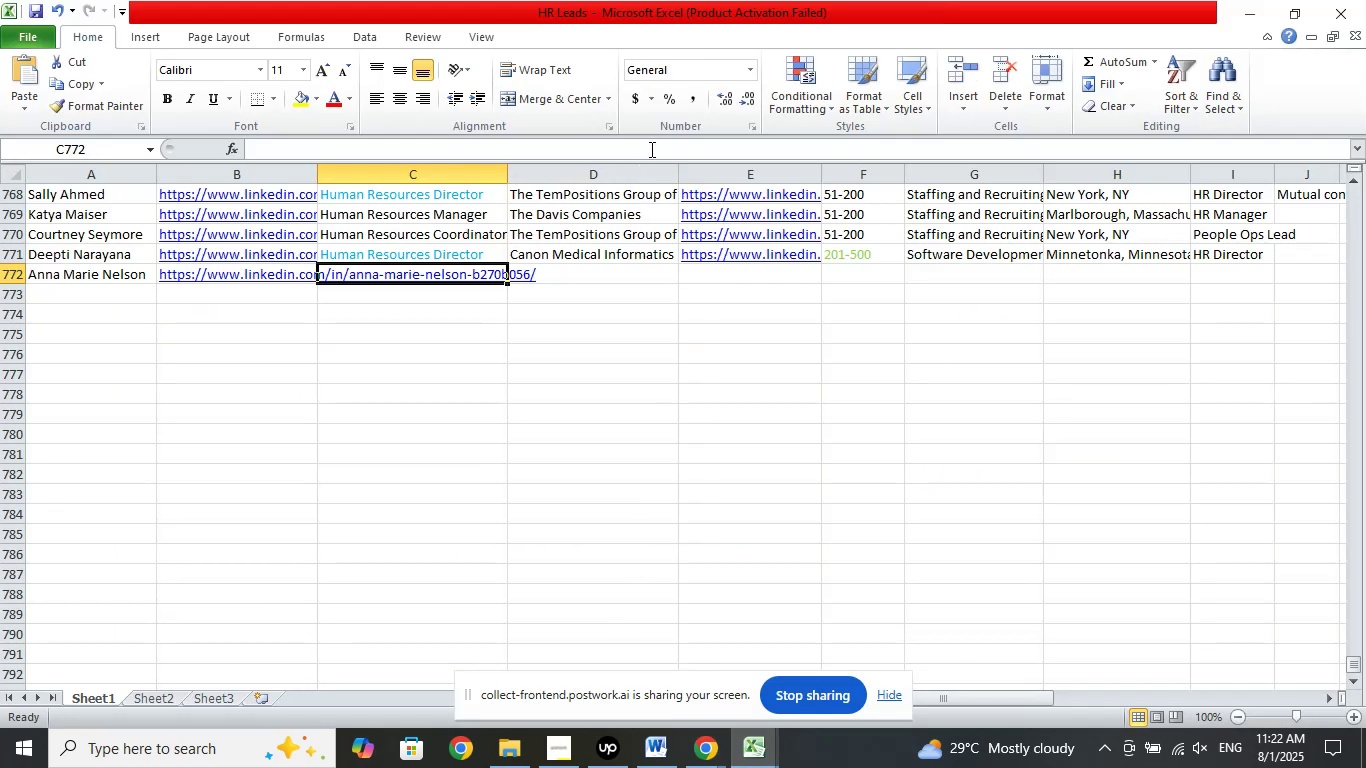 
left_click([650, 149])
 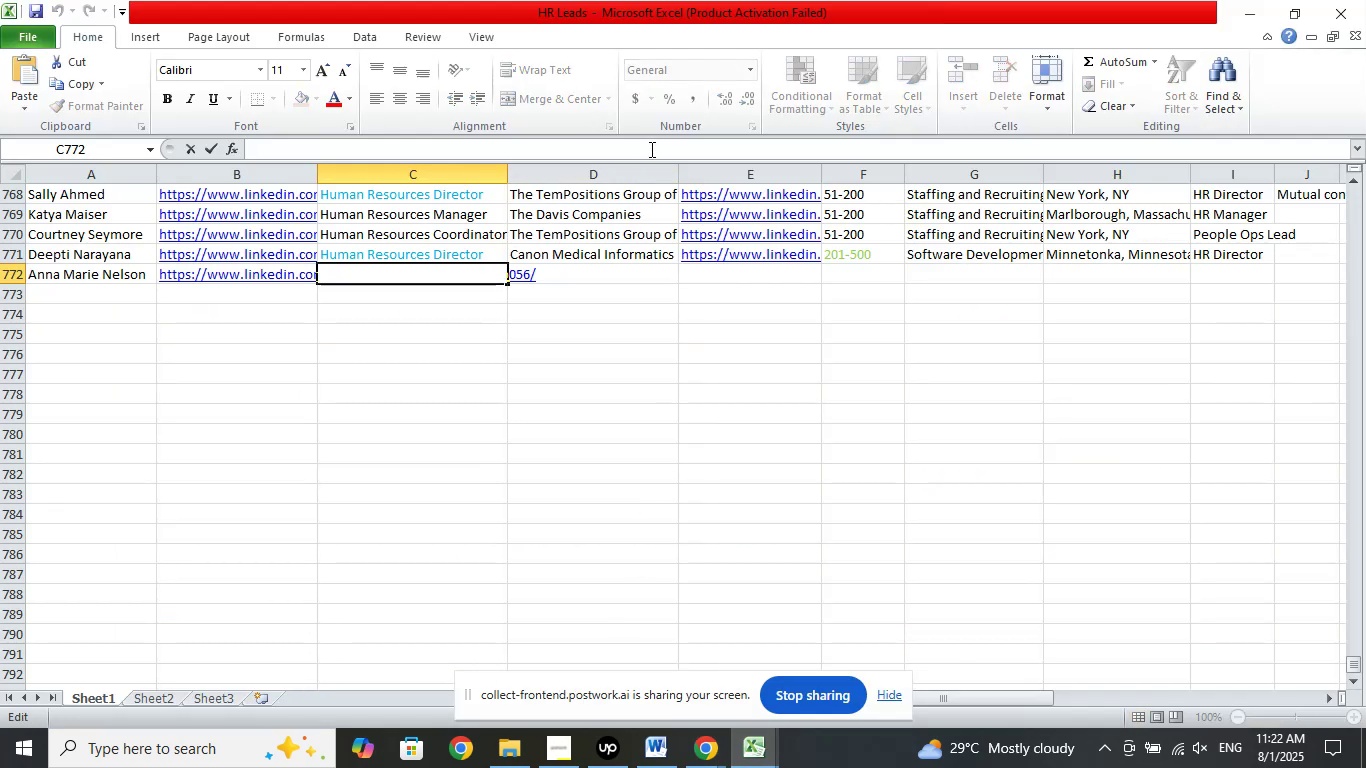 
right_click([650, 149])
 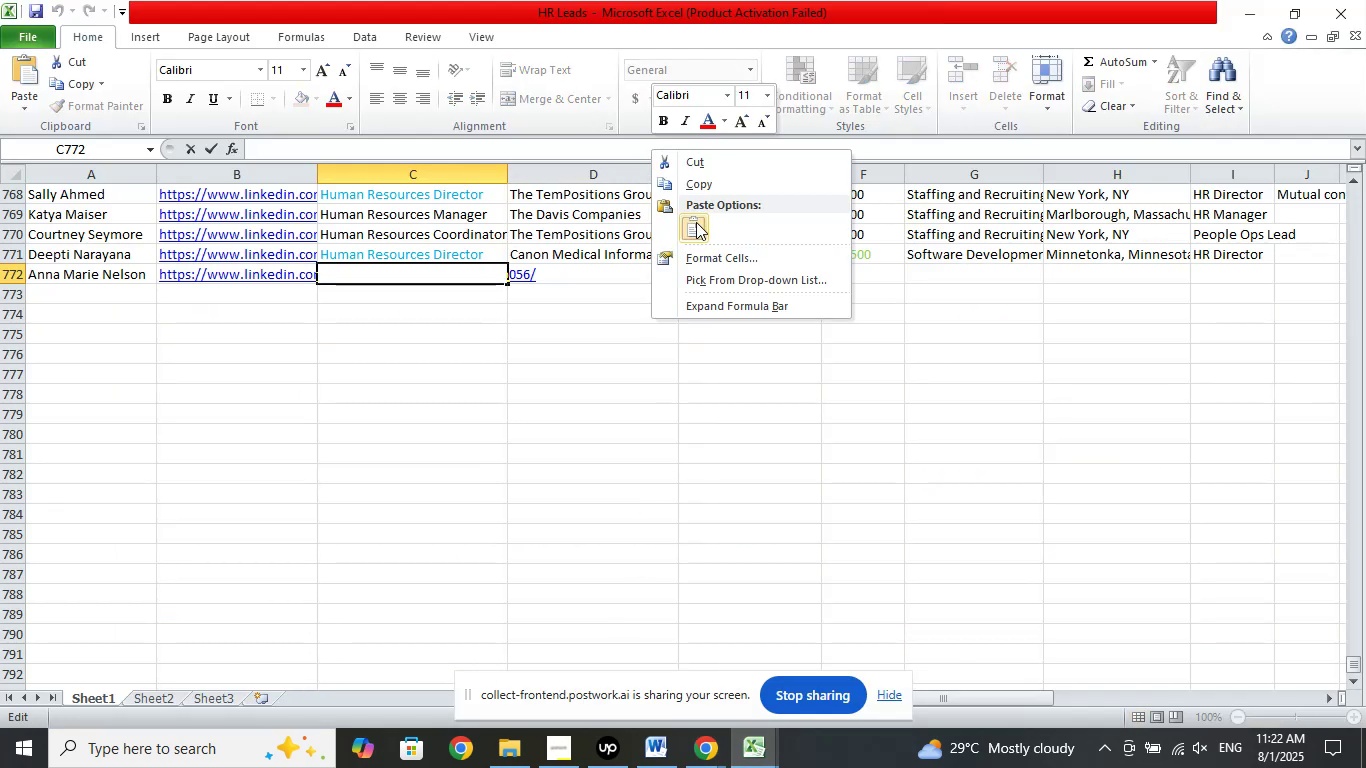 
left_click([697, 222])
 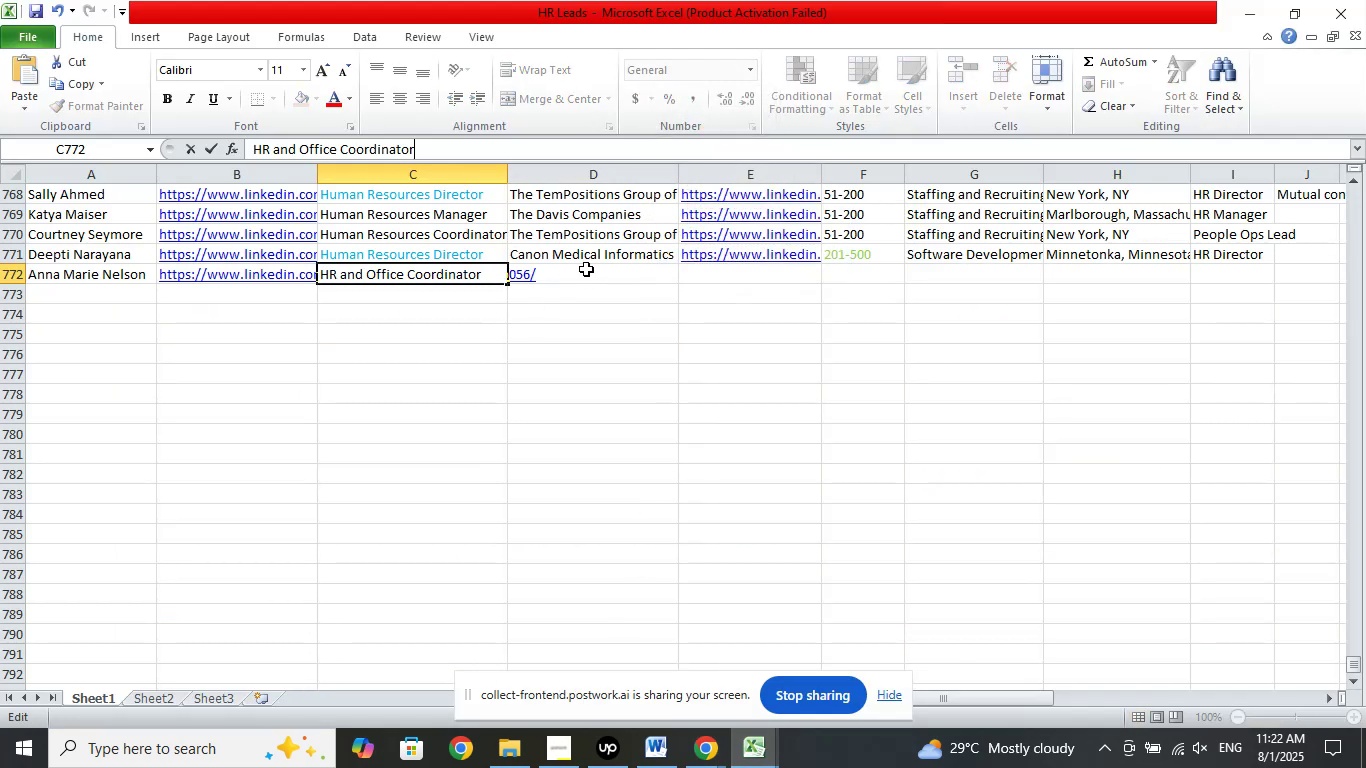 
left_click([586, 269])
 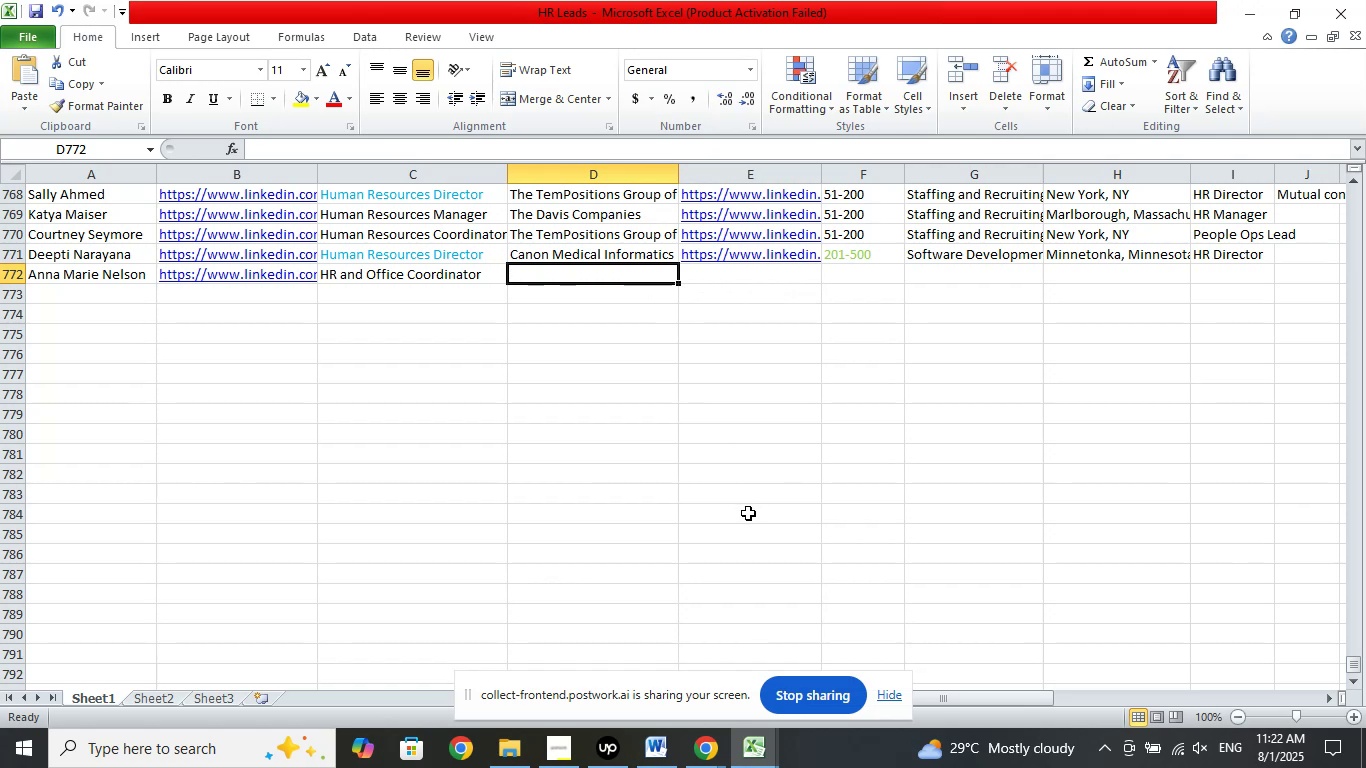 
wait(5.82)
 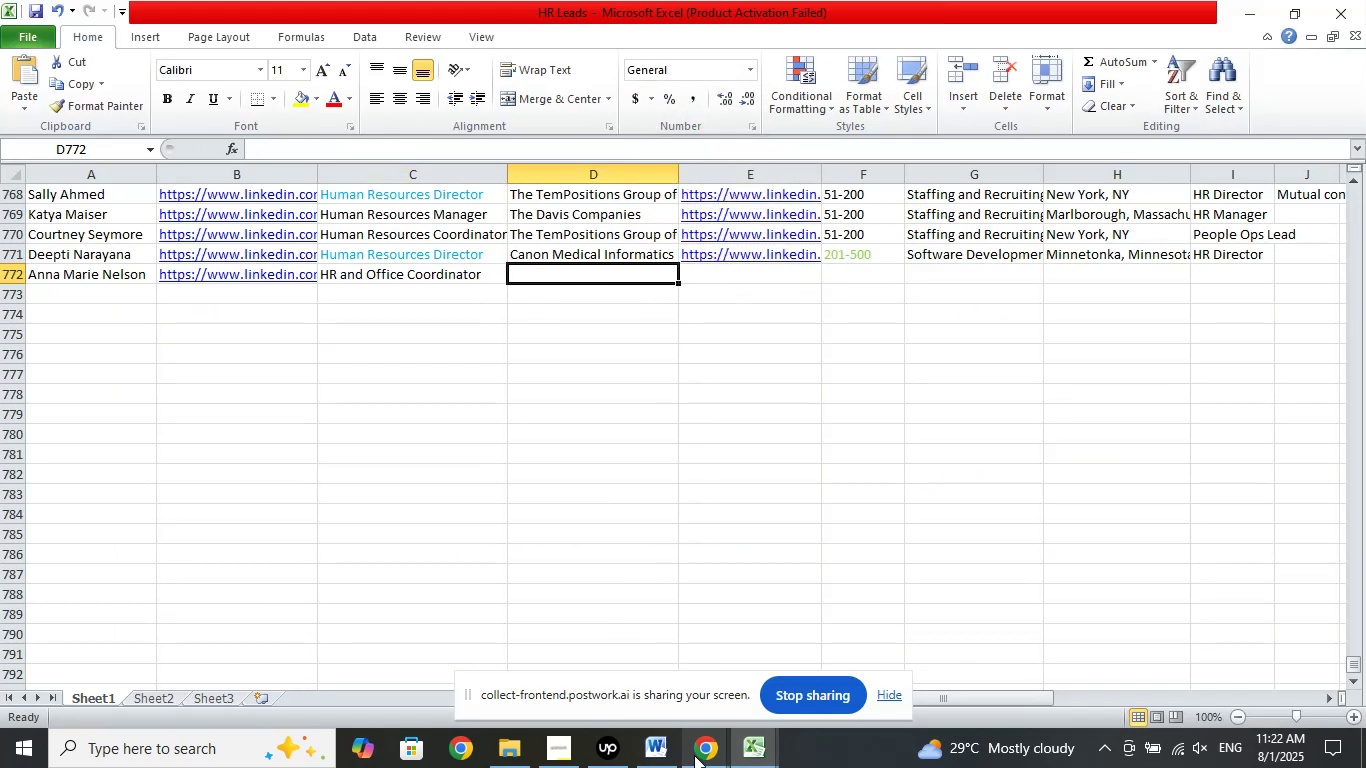 
key(Shift+ArrowRight)
 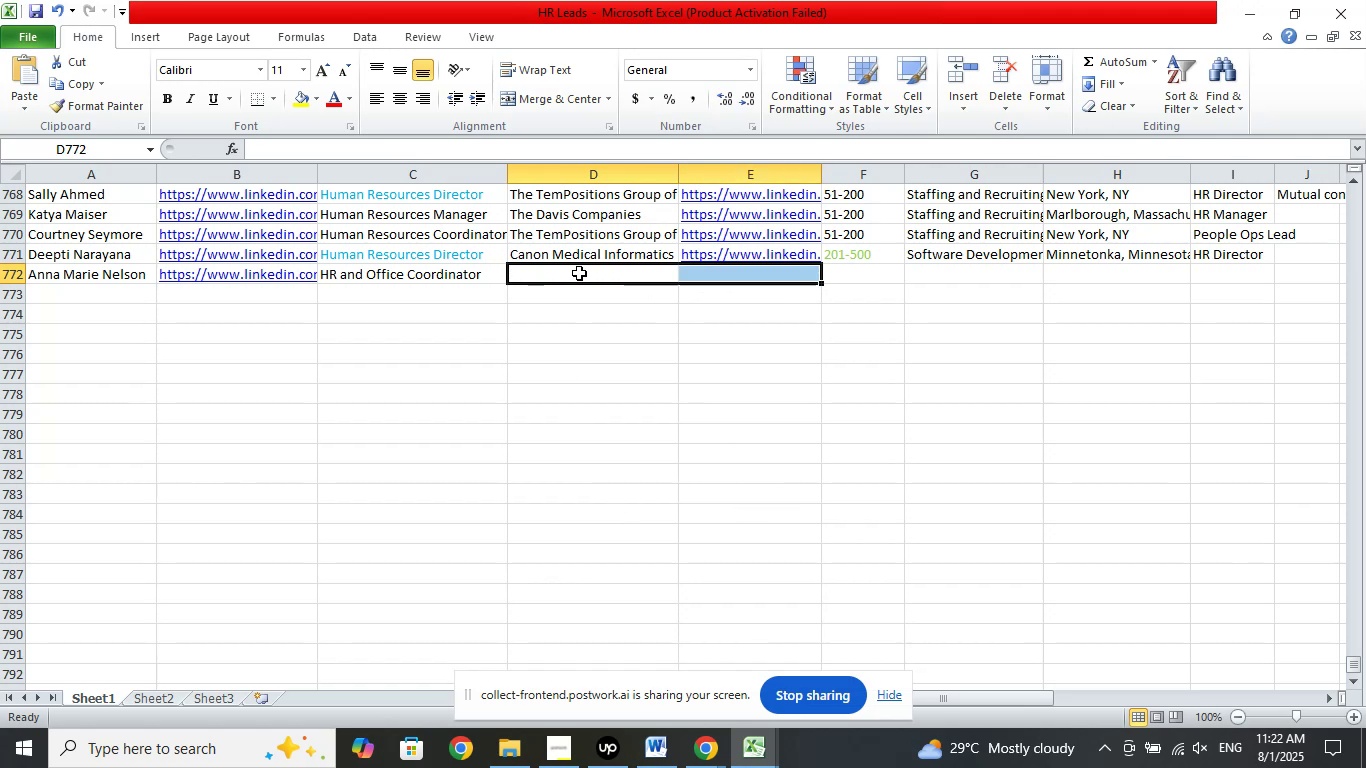 
left_click([587, 258])
 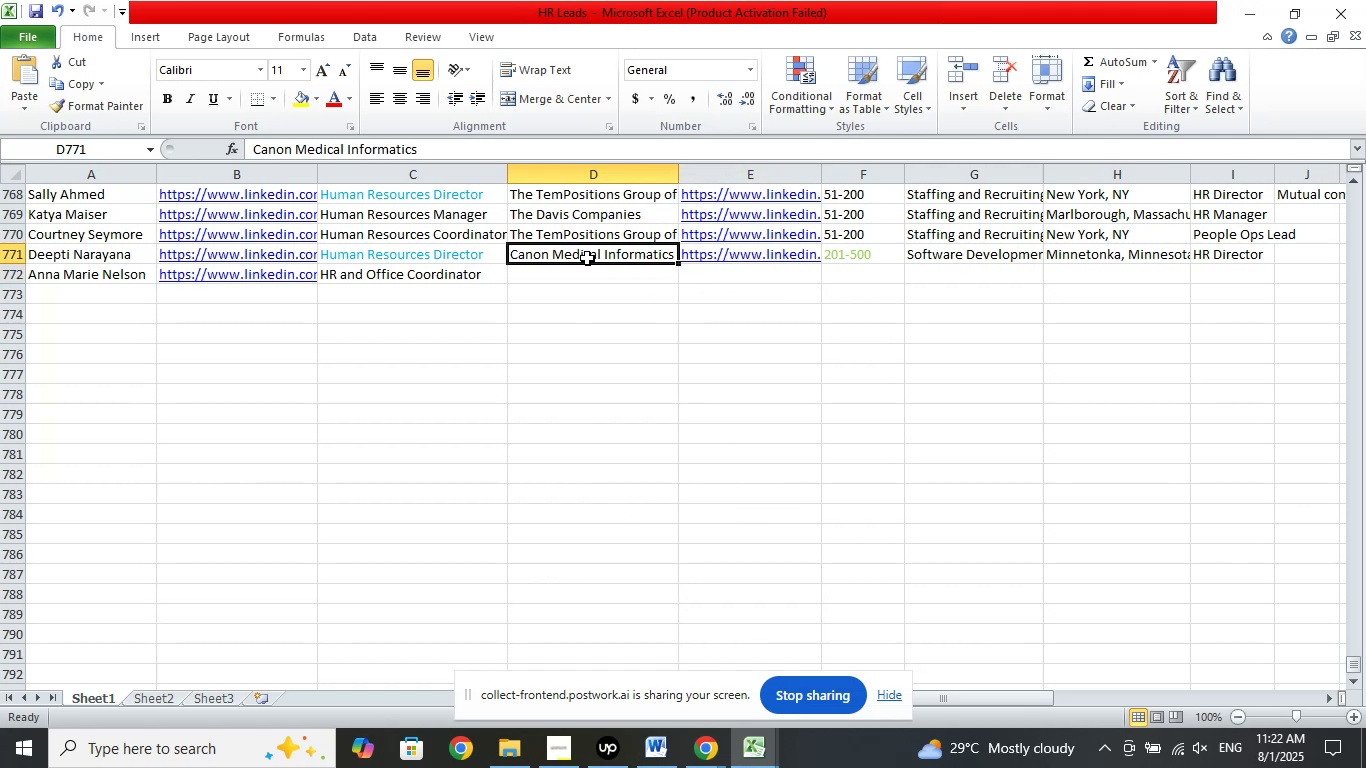 
key(Shift+ArrowRight)
 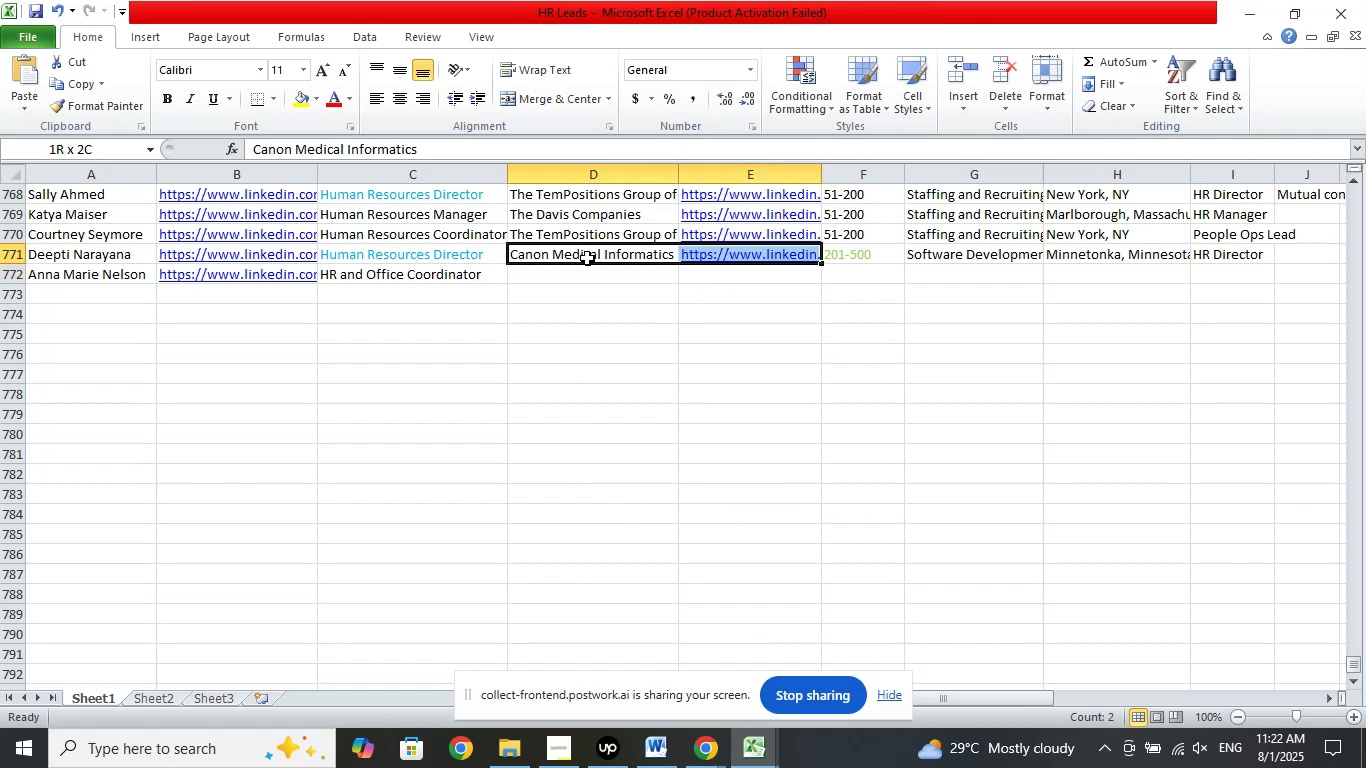 
key(Shift+ArrowRight)
 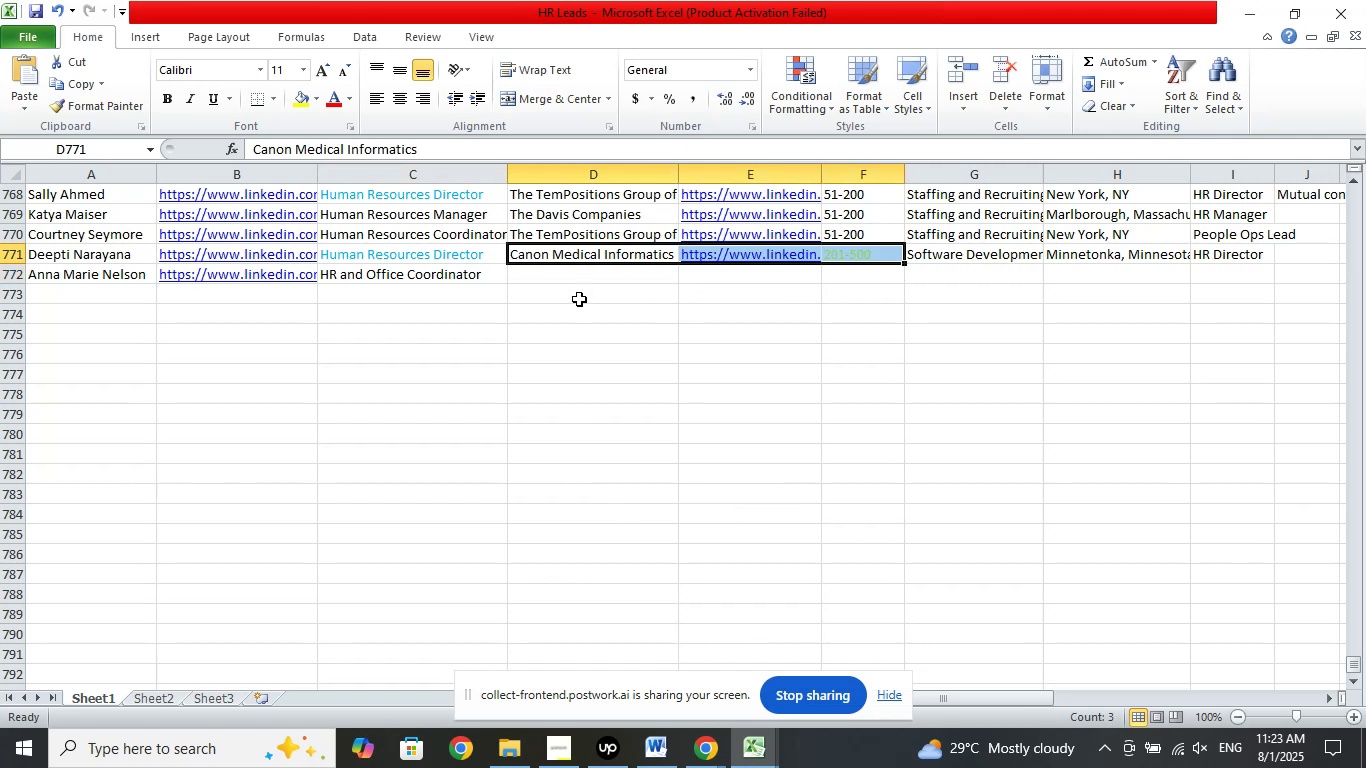 
left_click([565, 341])
 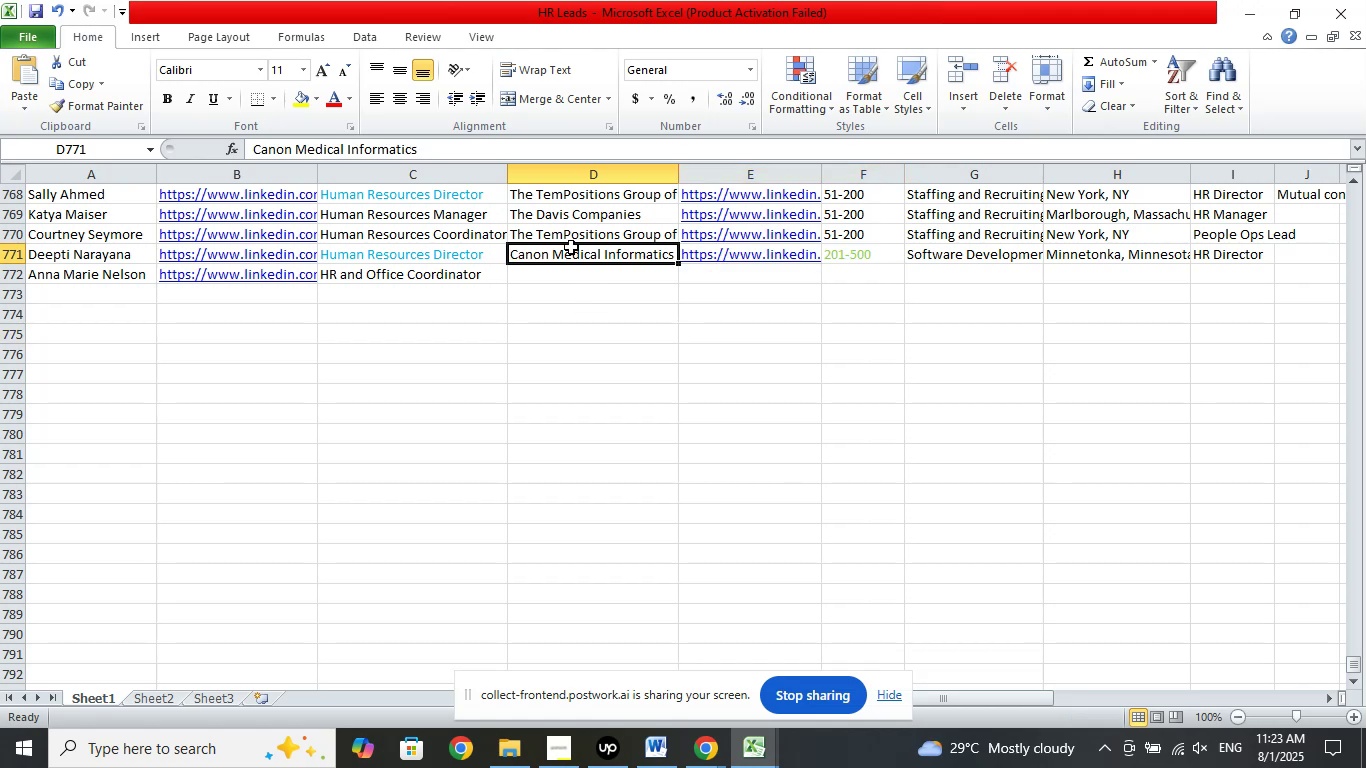 
left_click_drag(start_coordinate=[442, 150], to_coordinate=[198, 153])
 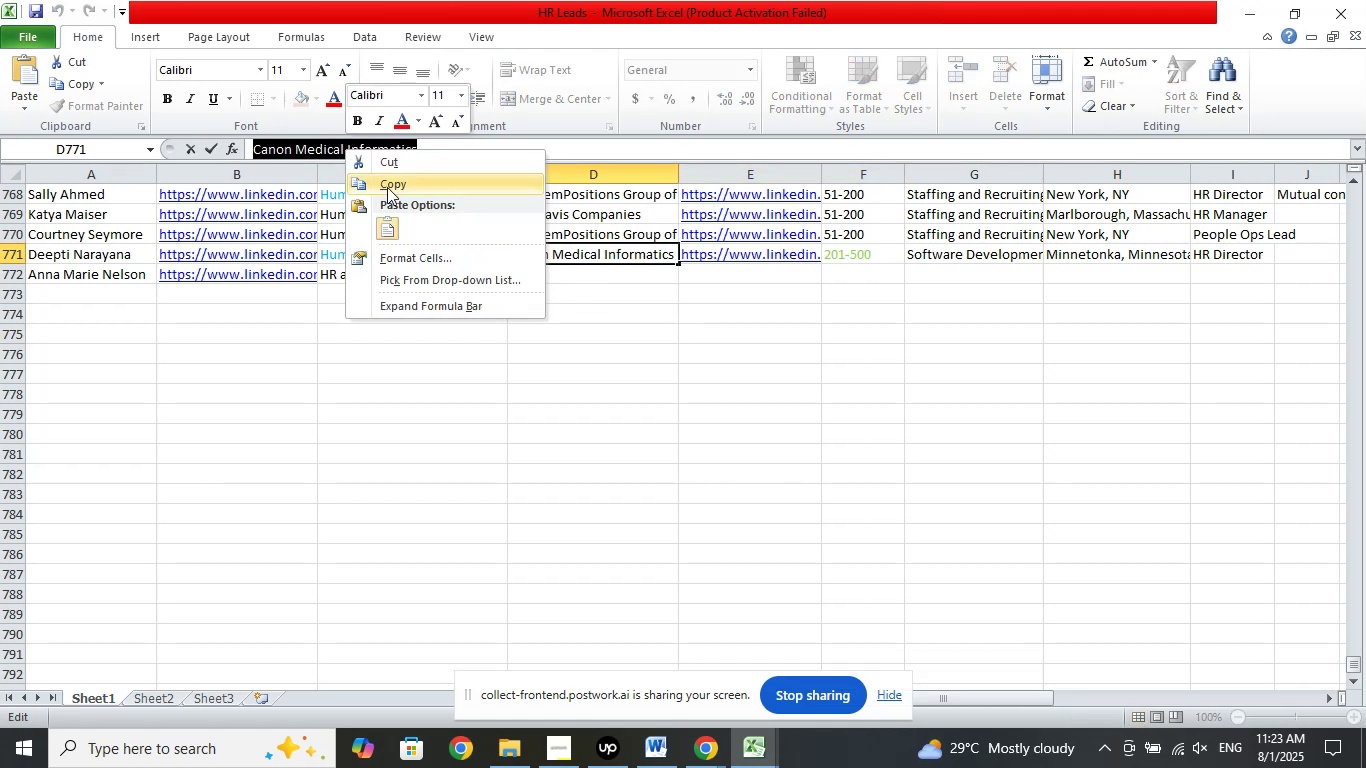 
left_click([394, 183])
 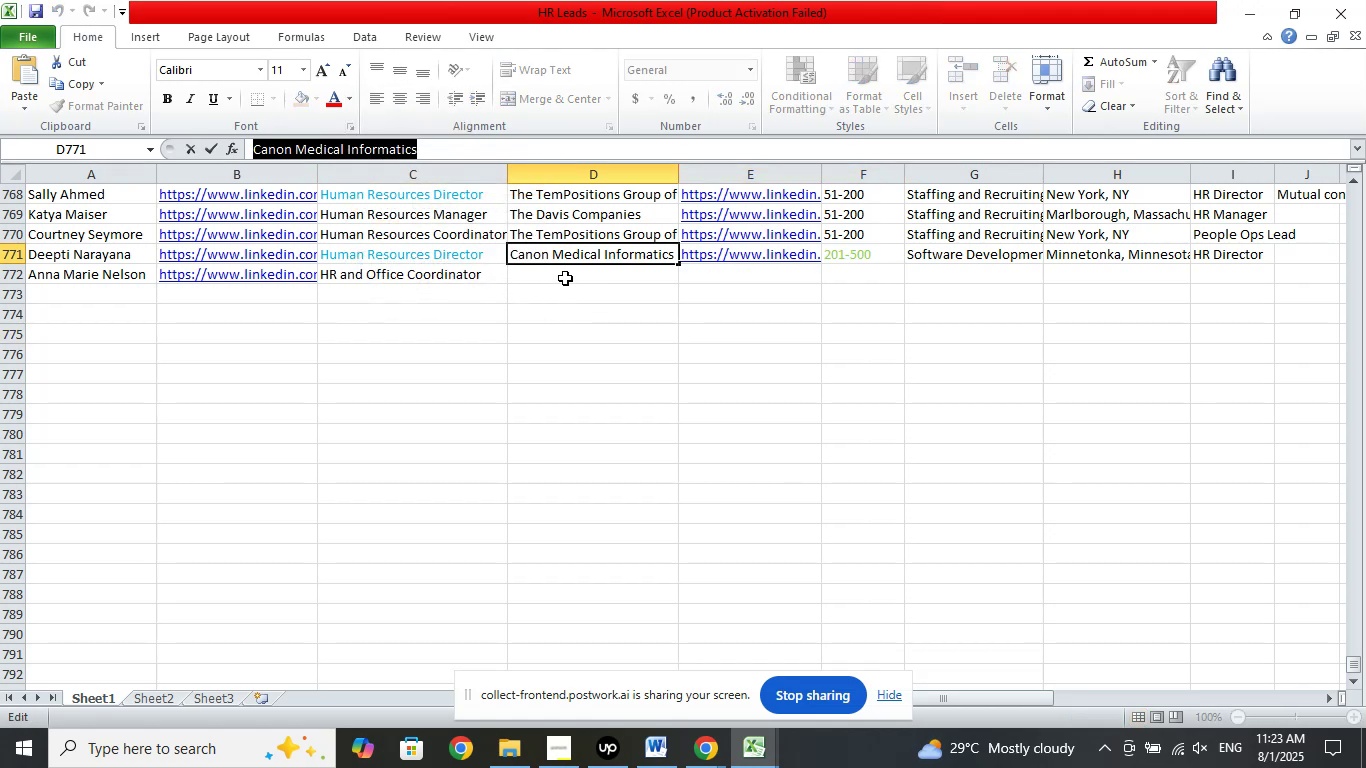 
left_click([565, 271])
 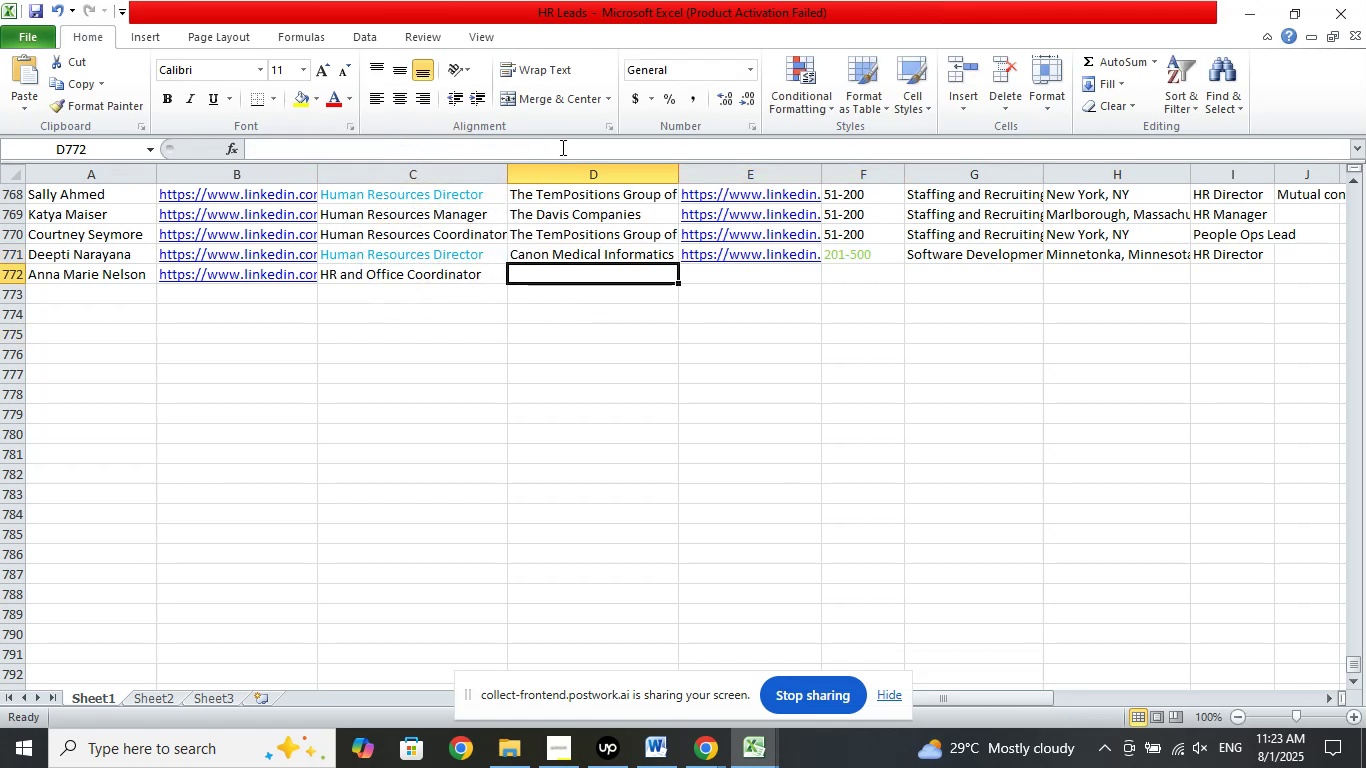 
left_click([561, 147])
 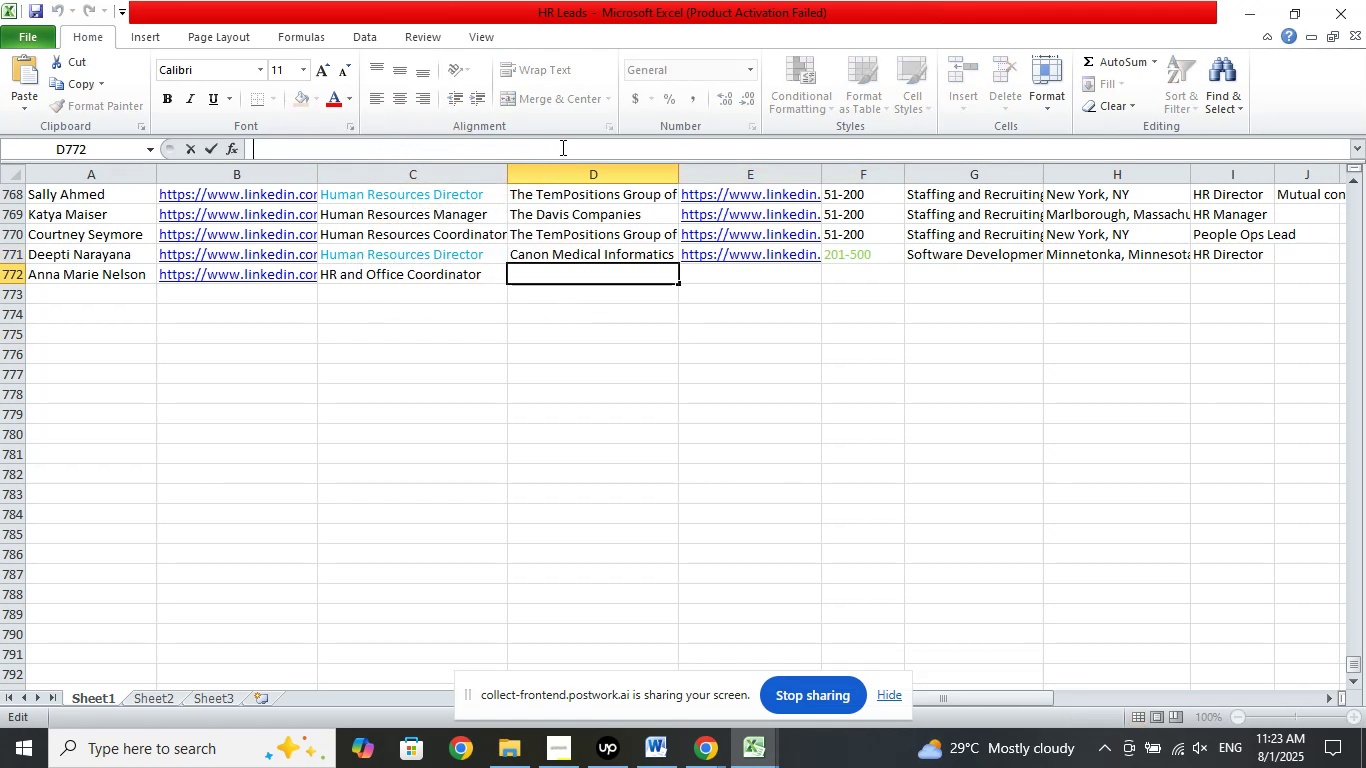 
right_click([561, 147])
 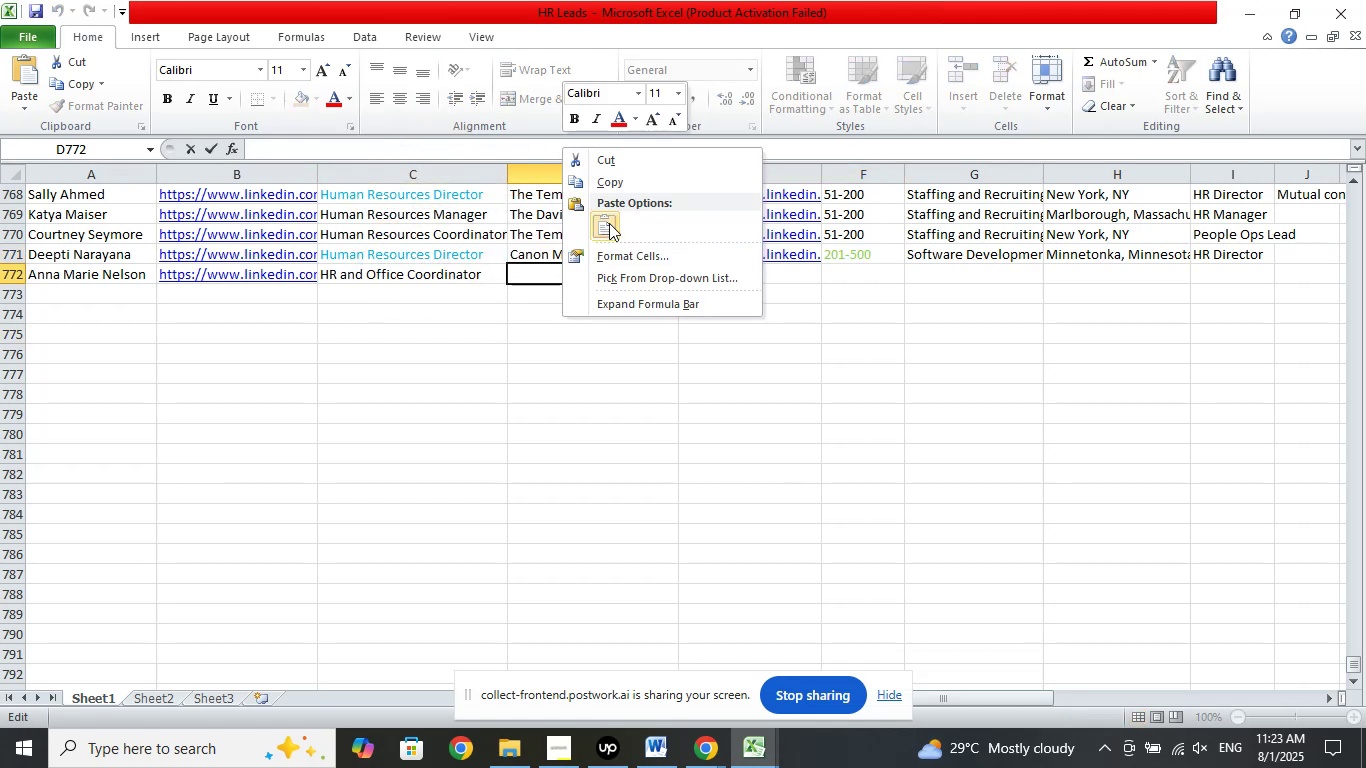 
left_click([609, 223])
 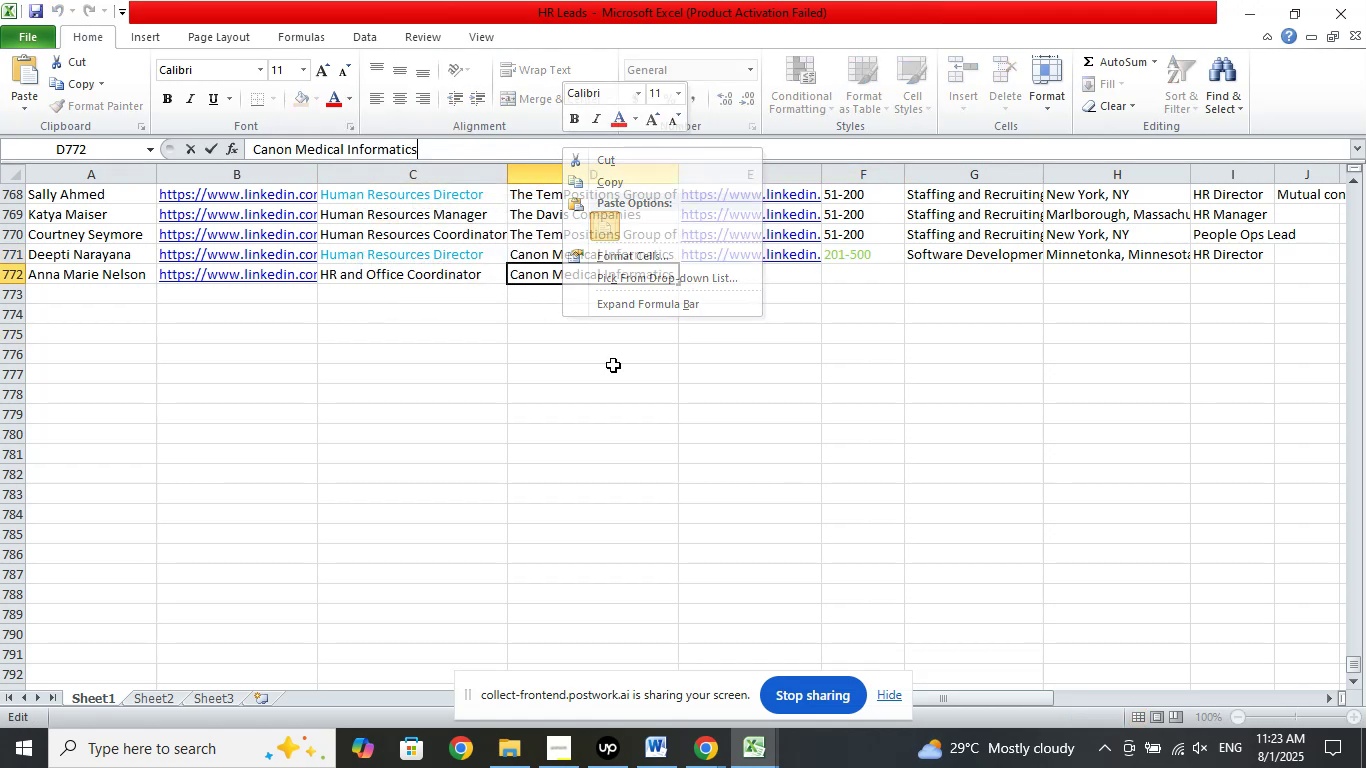 
left_click_drag(start_coordinate=[619, 402], to_coordinate=[621, 392])
 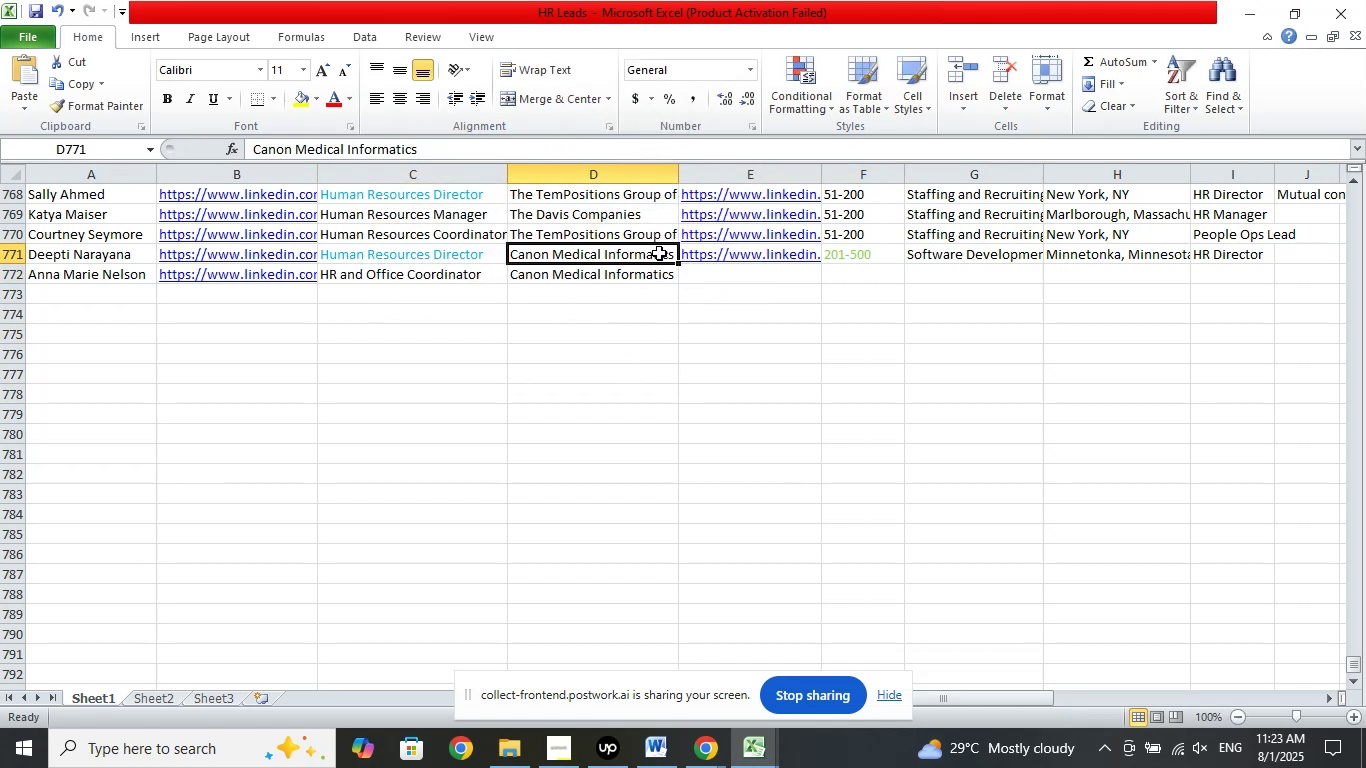 
key(ArrowRight)
 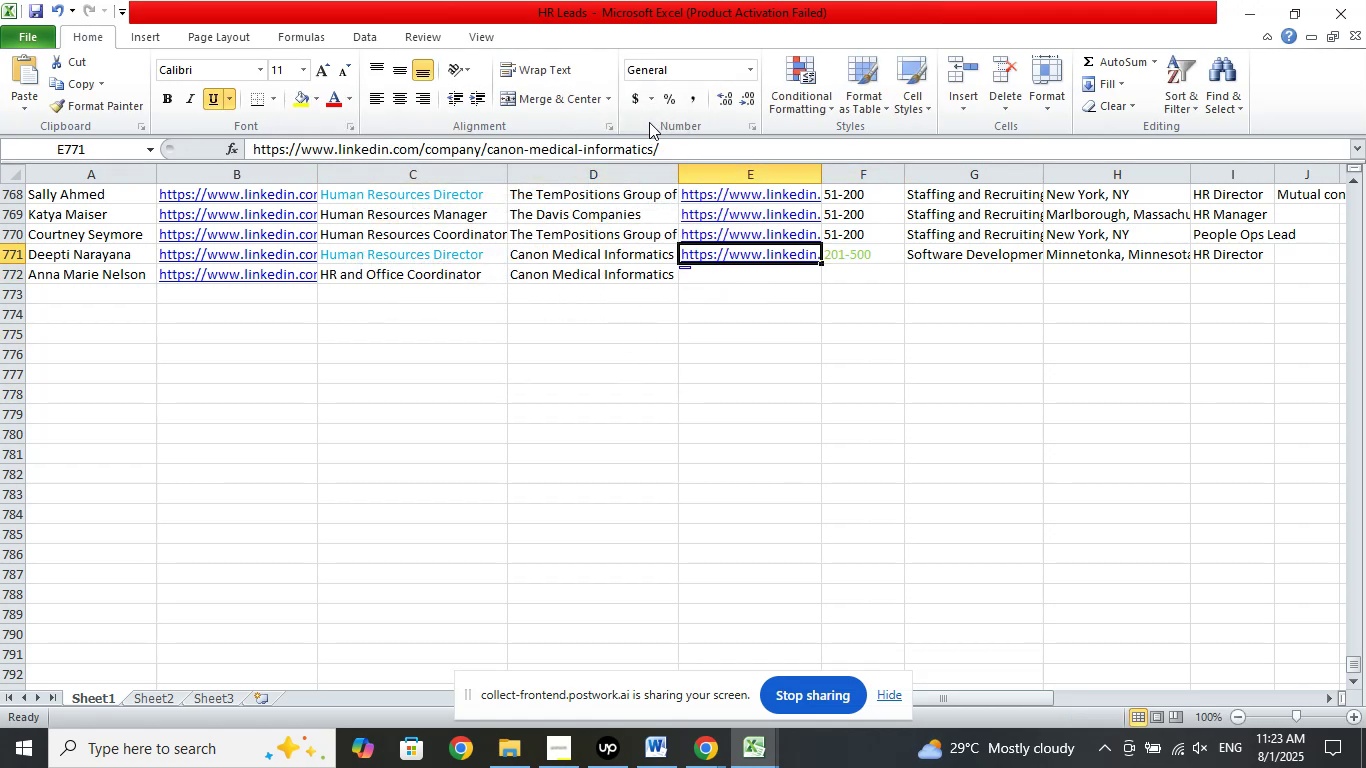 
left_click_drag(start_coordinate=[674, 147], to_coordinate=[199, 140])
 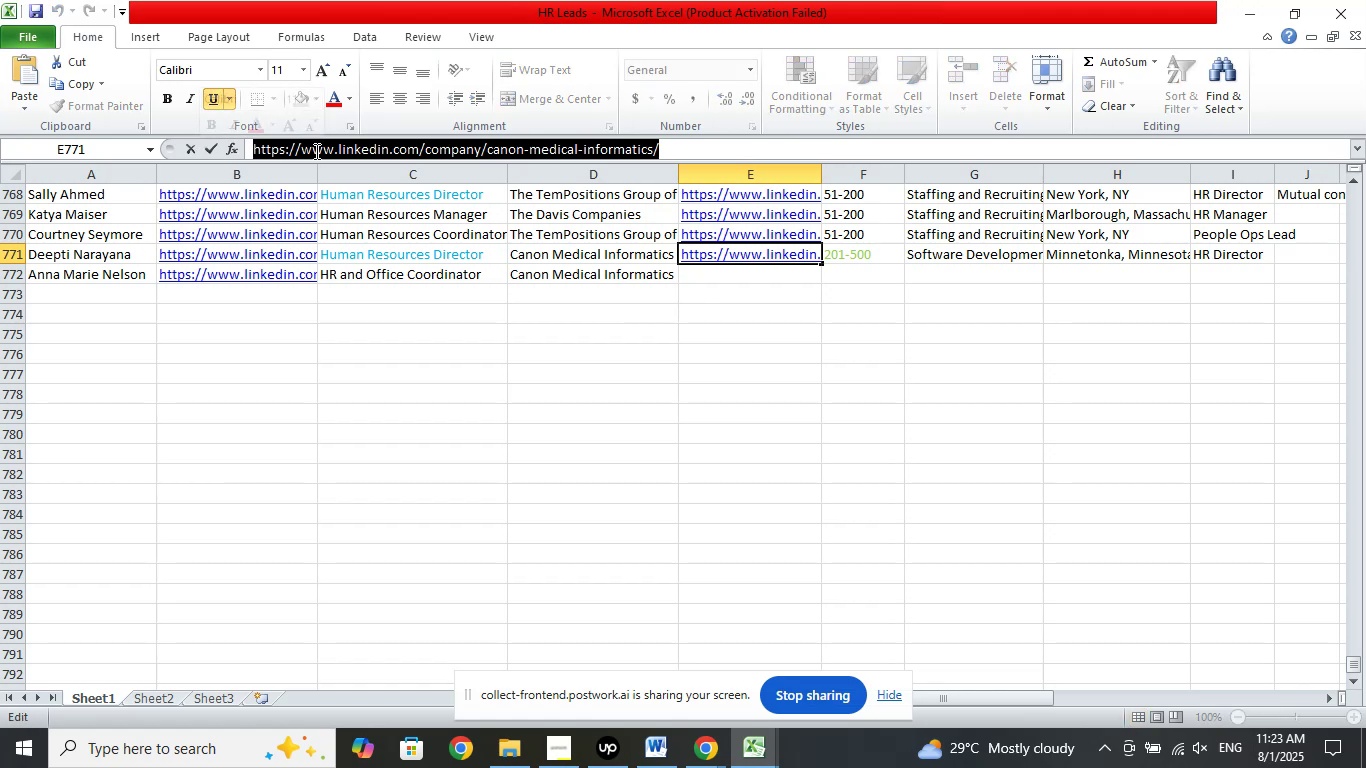 
right_click([315, 151])
 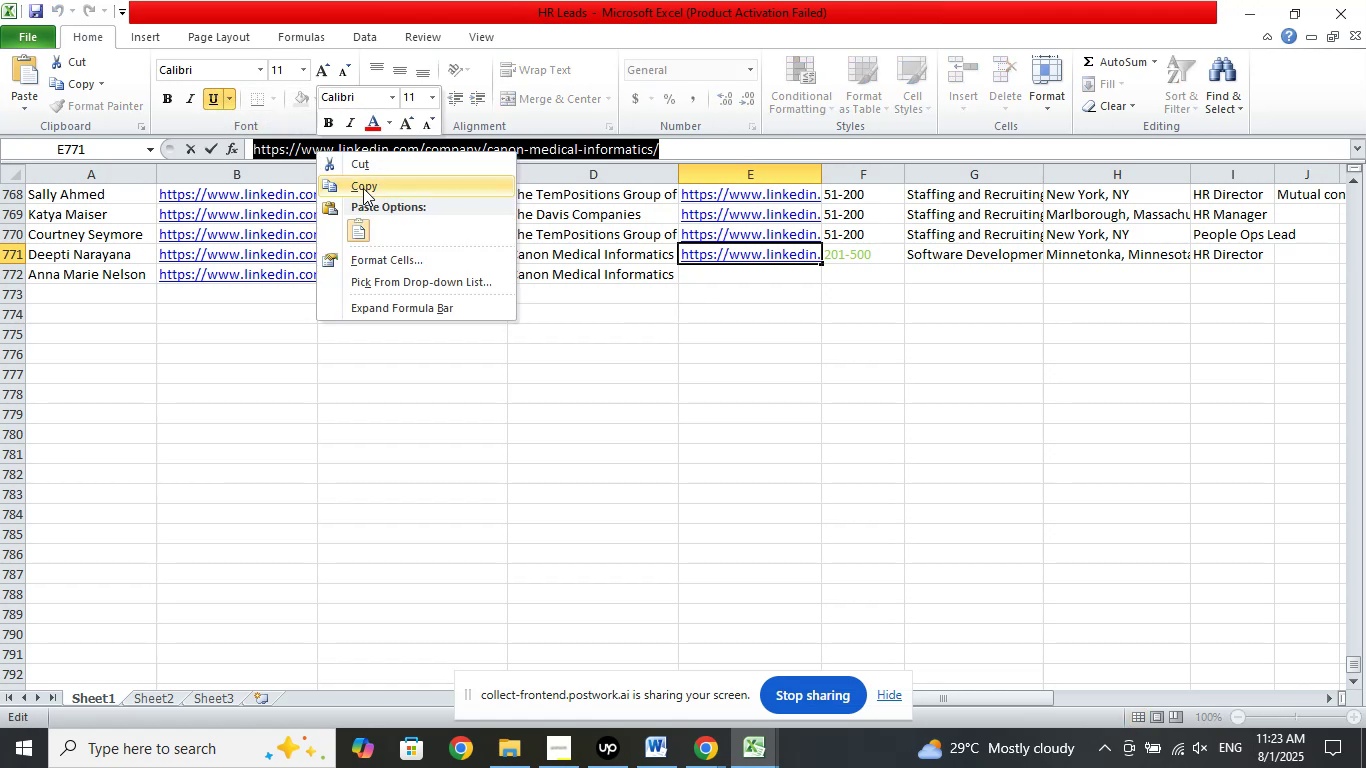 
left_click([363, 188])
 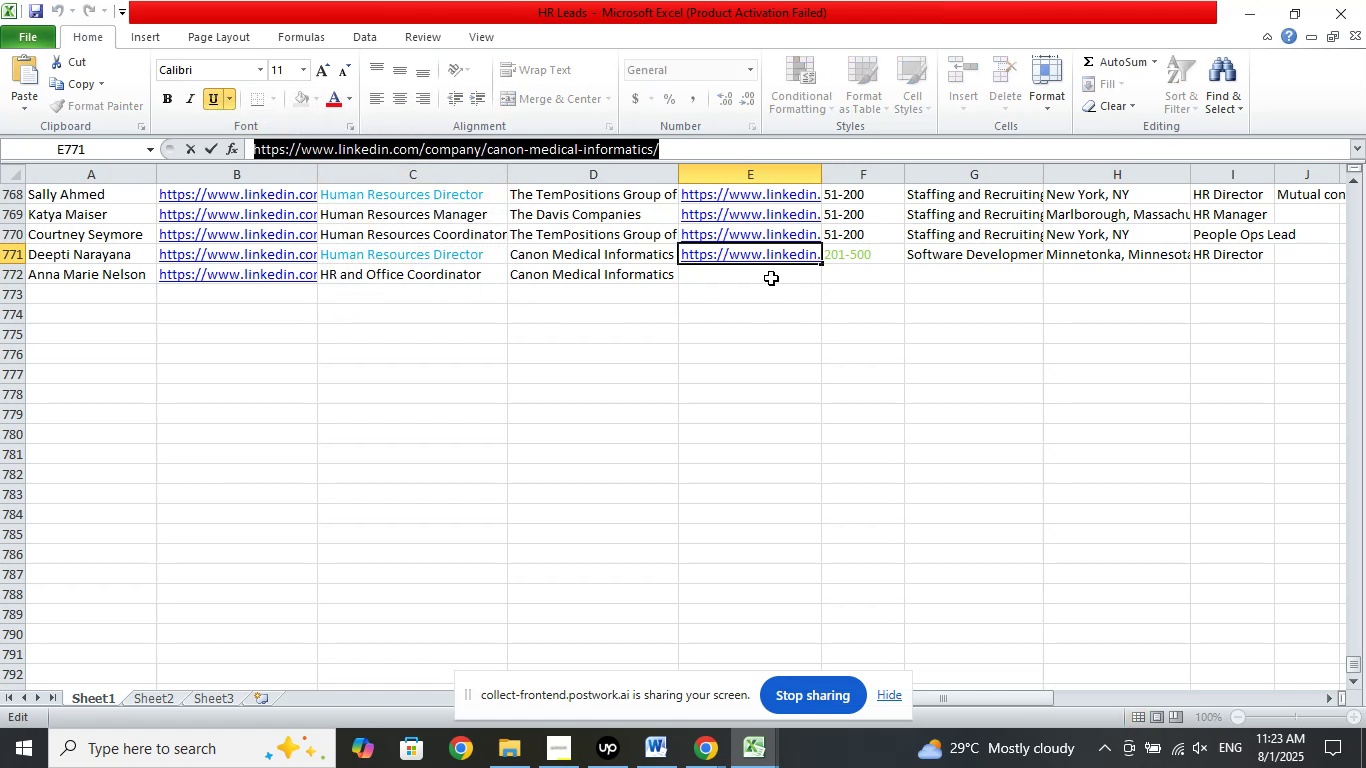 
left_click([771, 278])
 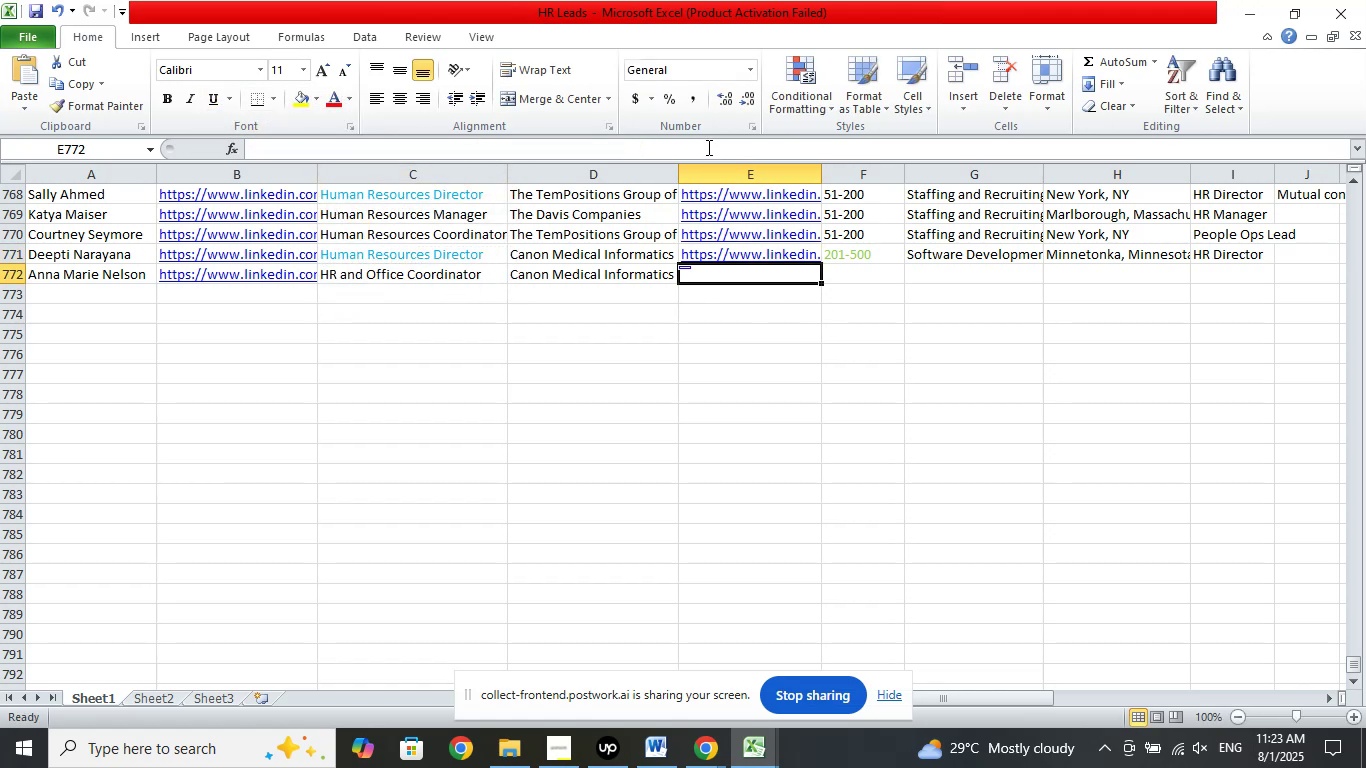 
left_click([707, 147])
 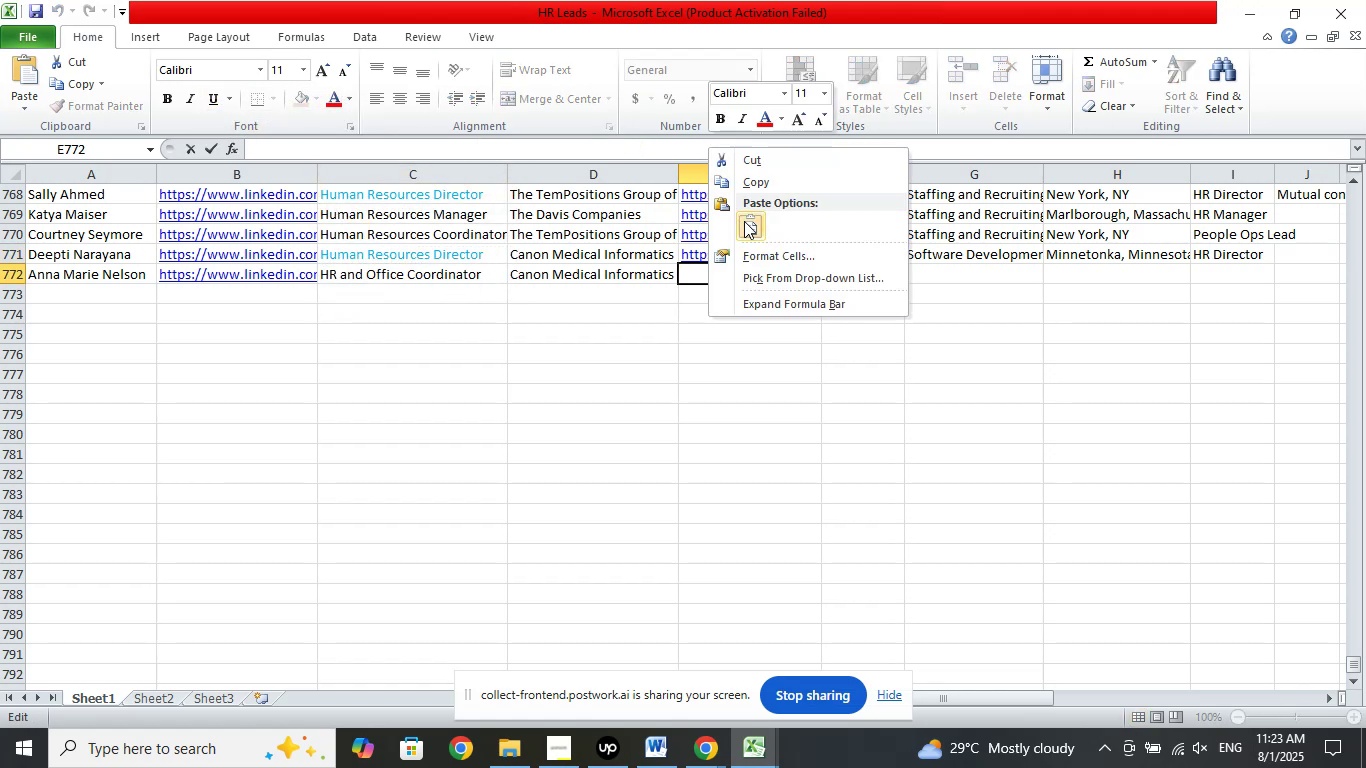 
left_click([746, 221])
 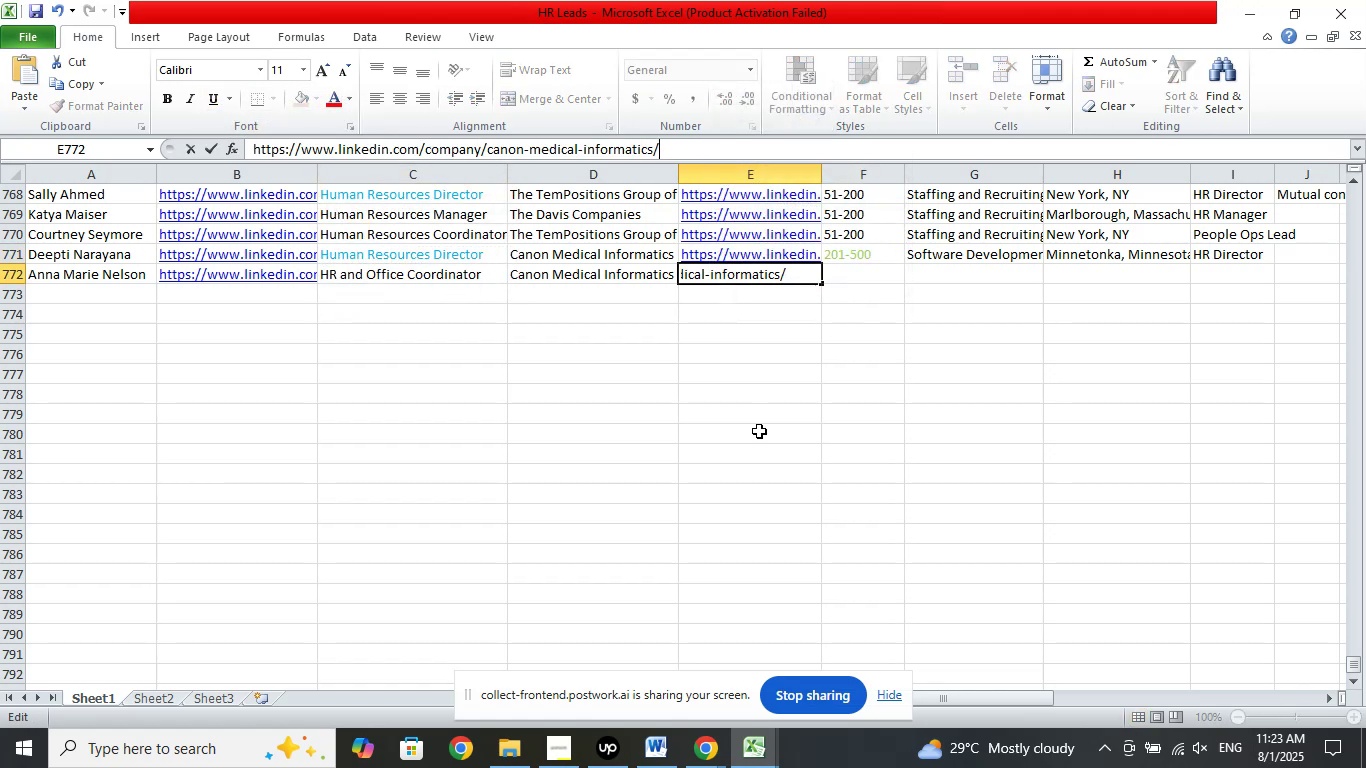 
left_click([759, 431])
 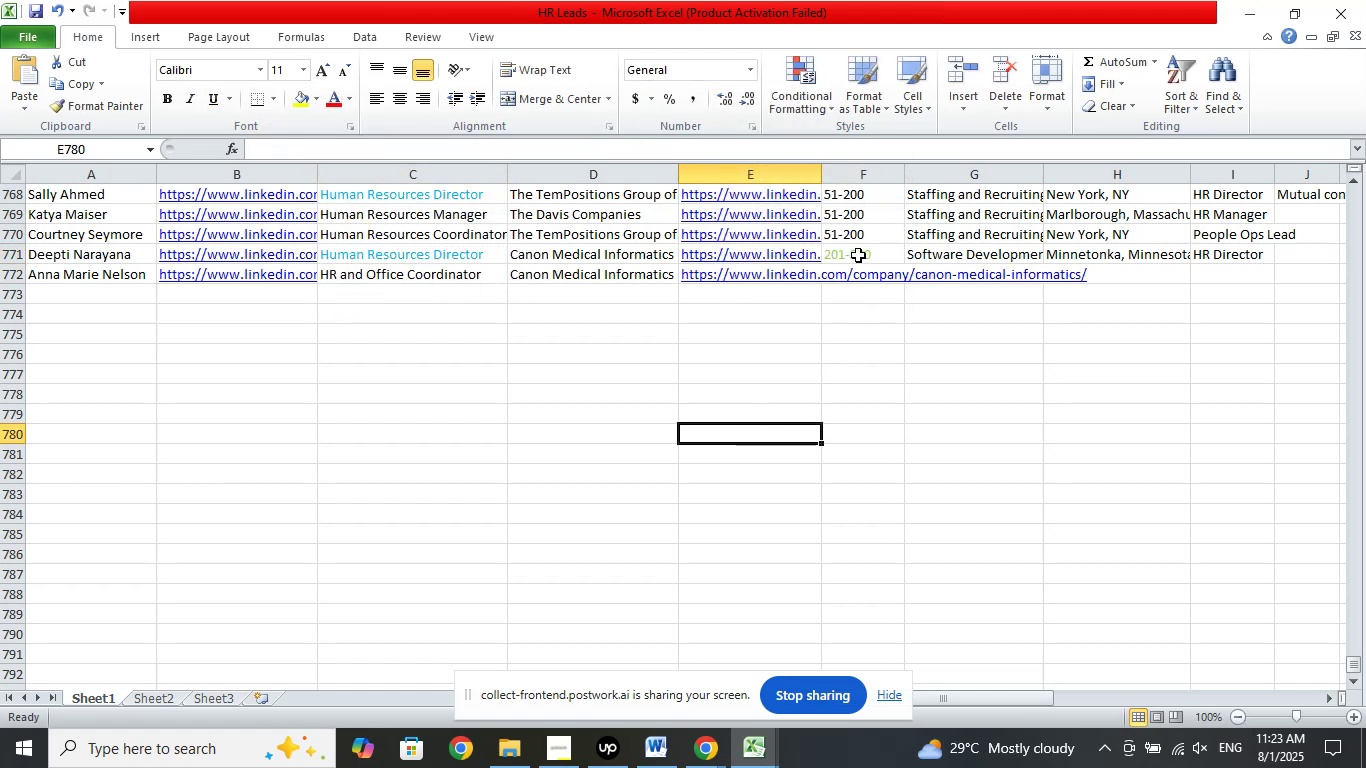 
left_click([858, 255])
 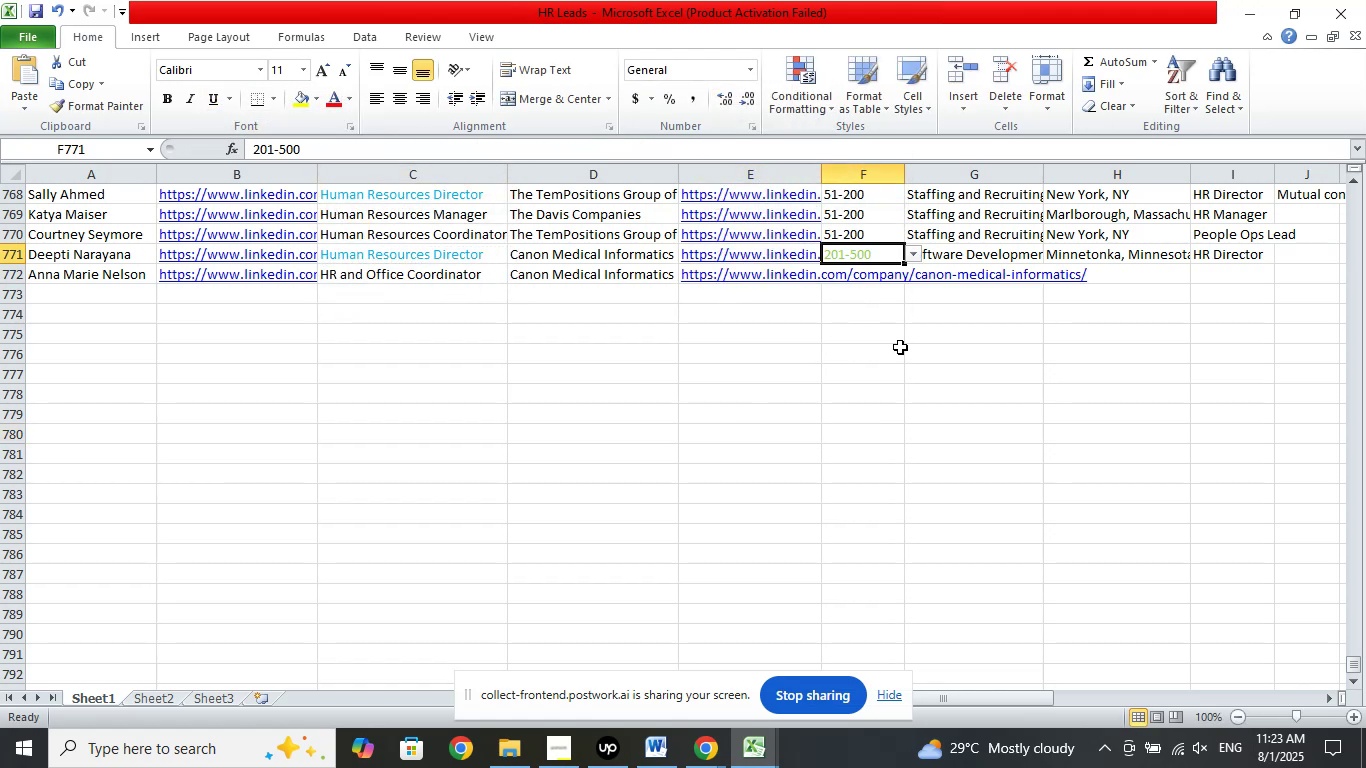 
left_click([900, 347])
 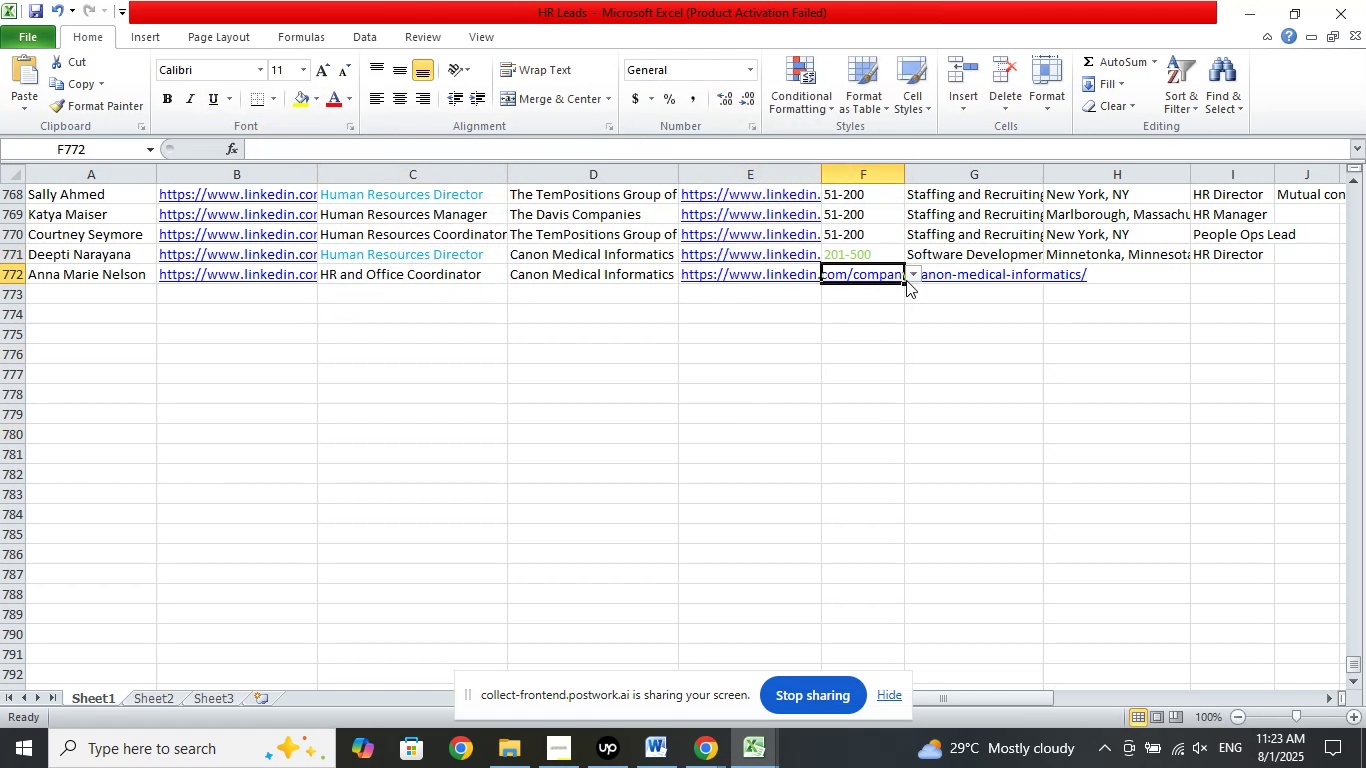 
left_click([912, 275])
 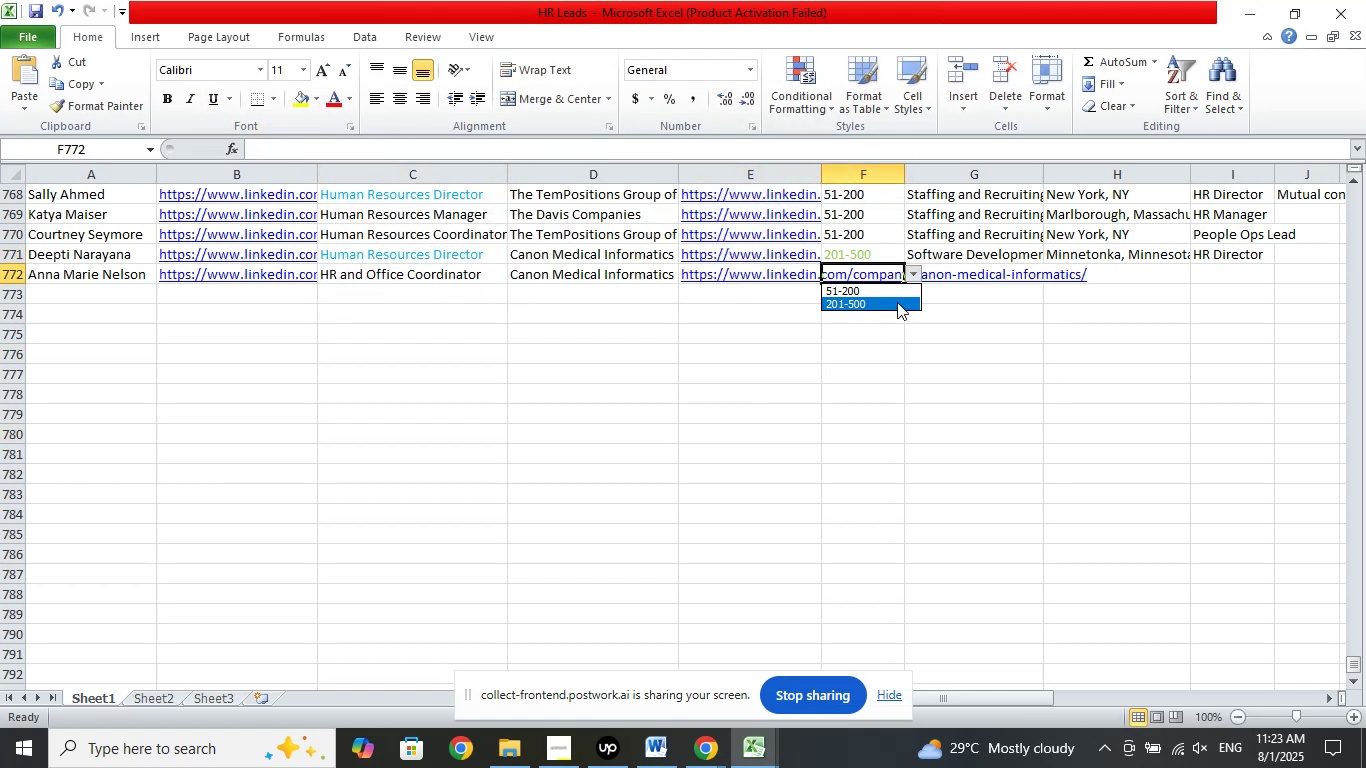 
left_click([897, 302])
 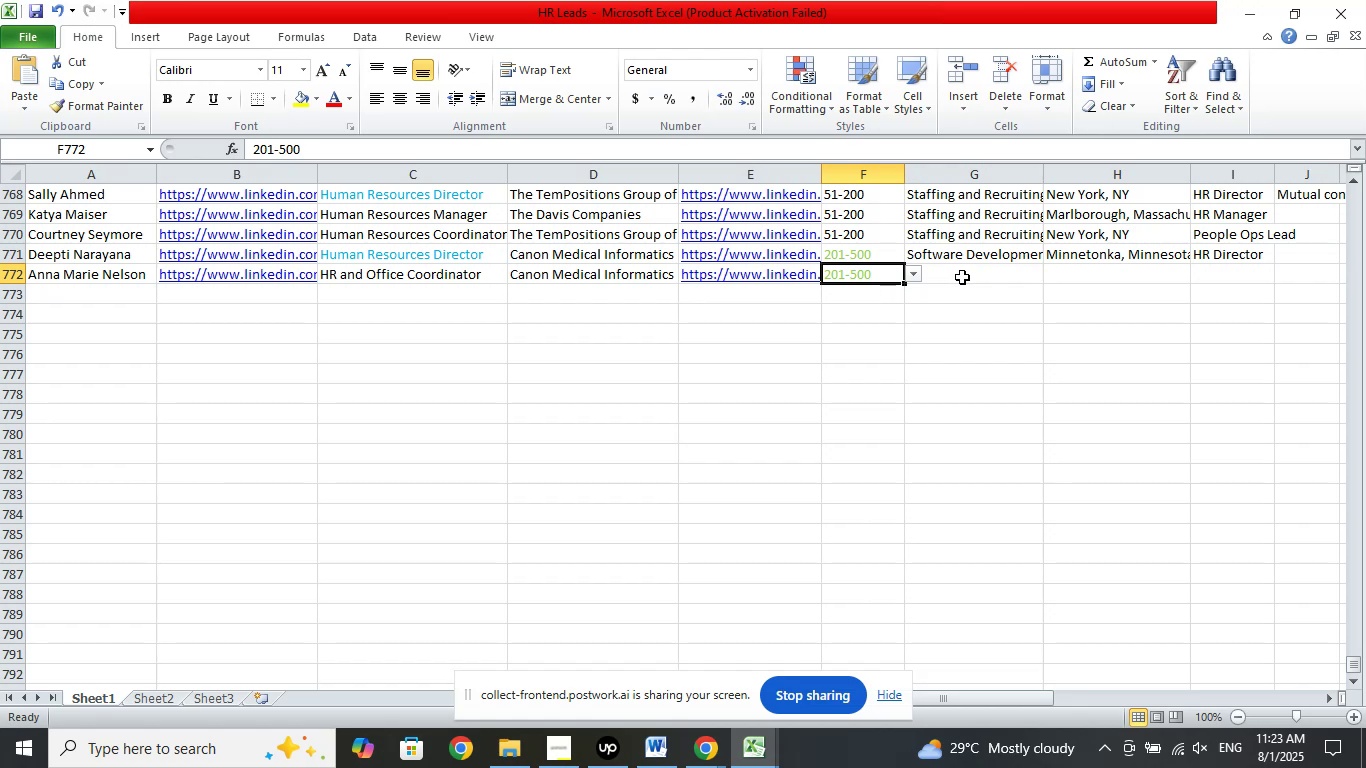 
left_click([965, 274])
 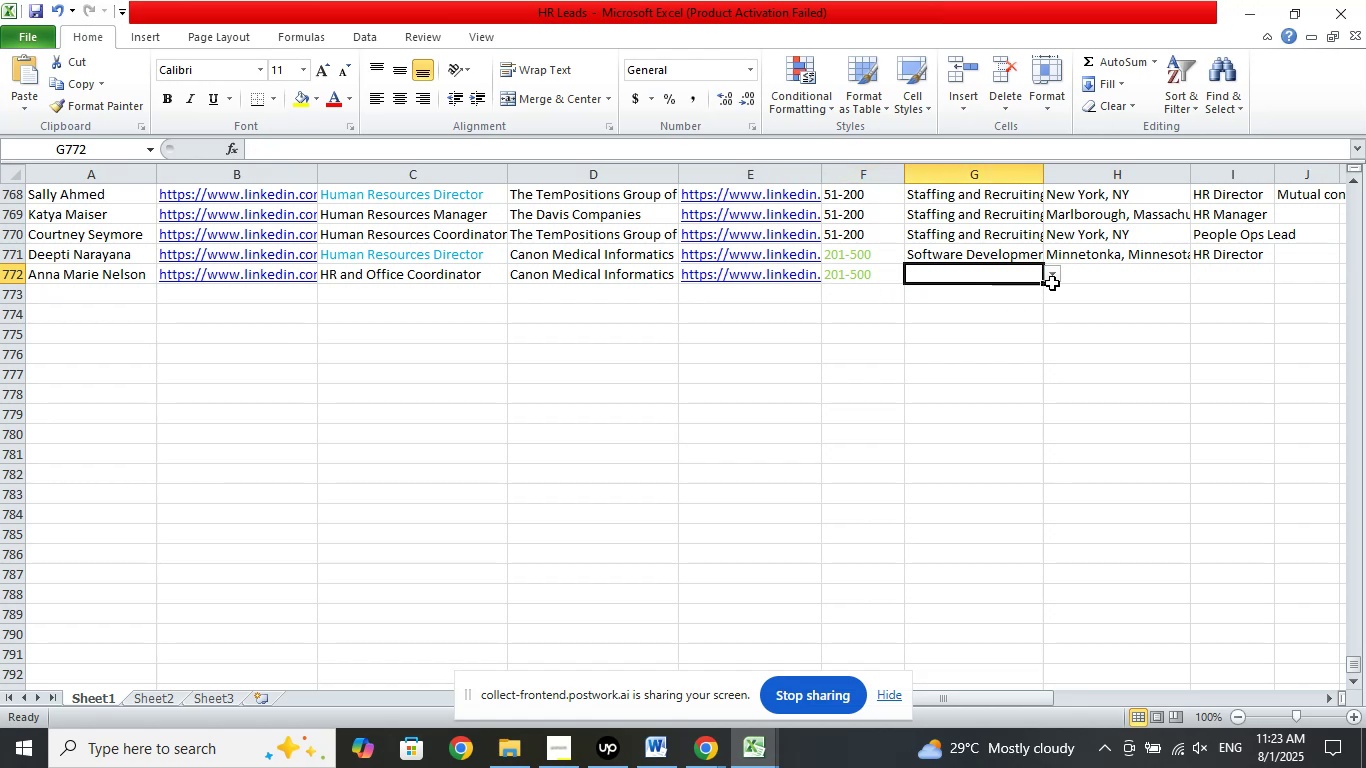 
left_click([1053, 281])
 